 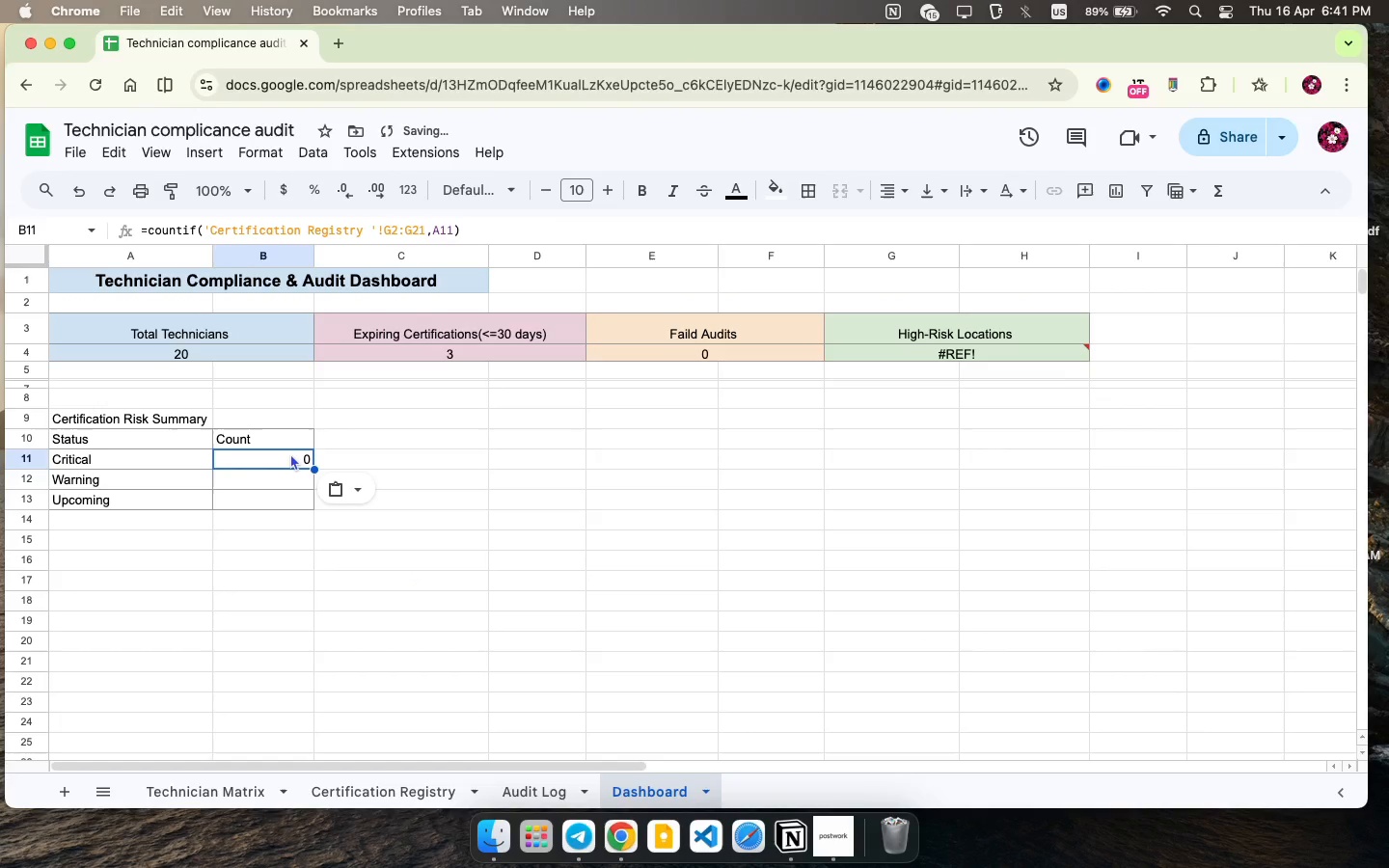 
key(Meta+V)
 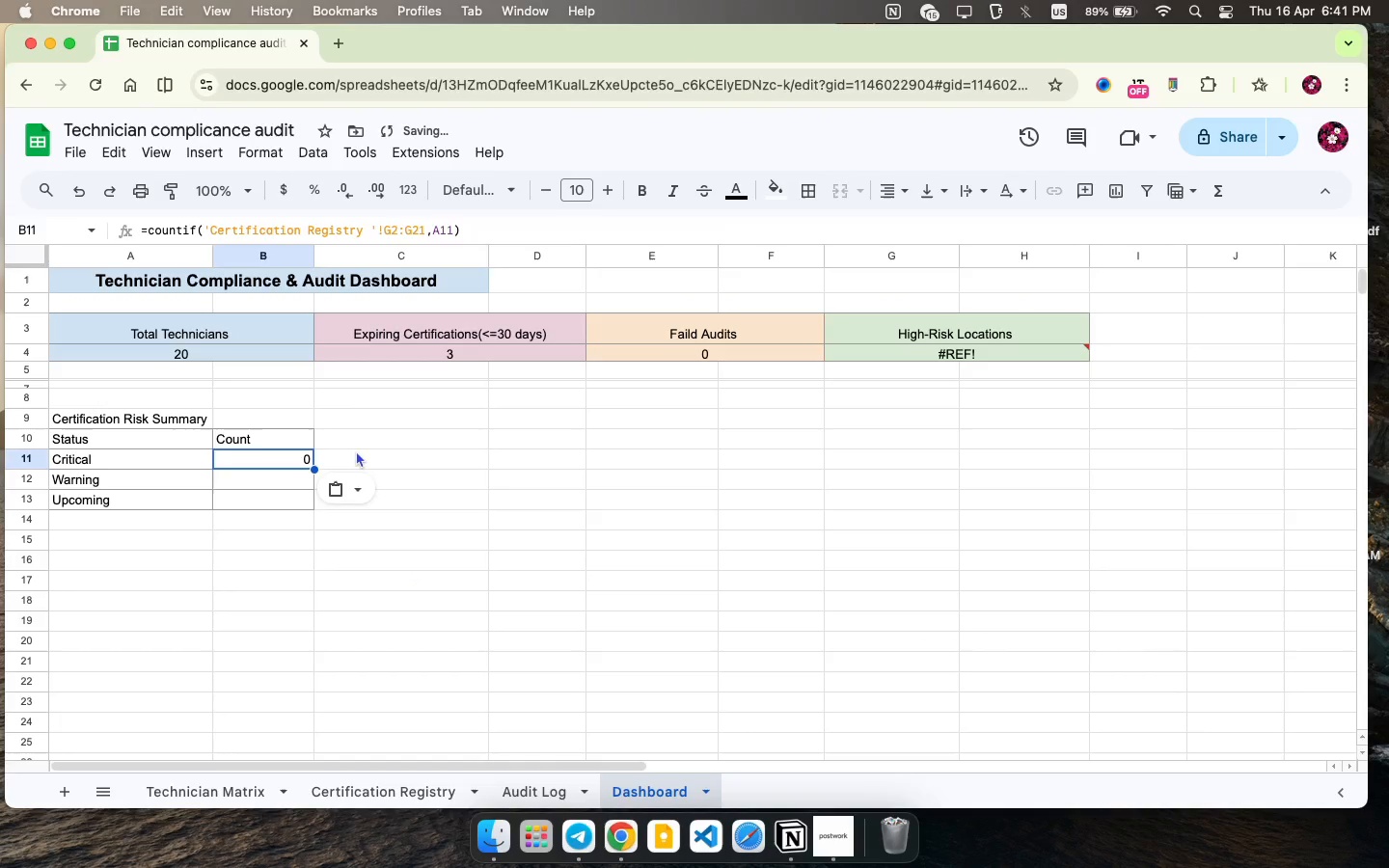 
left_click([357, 448])
 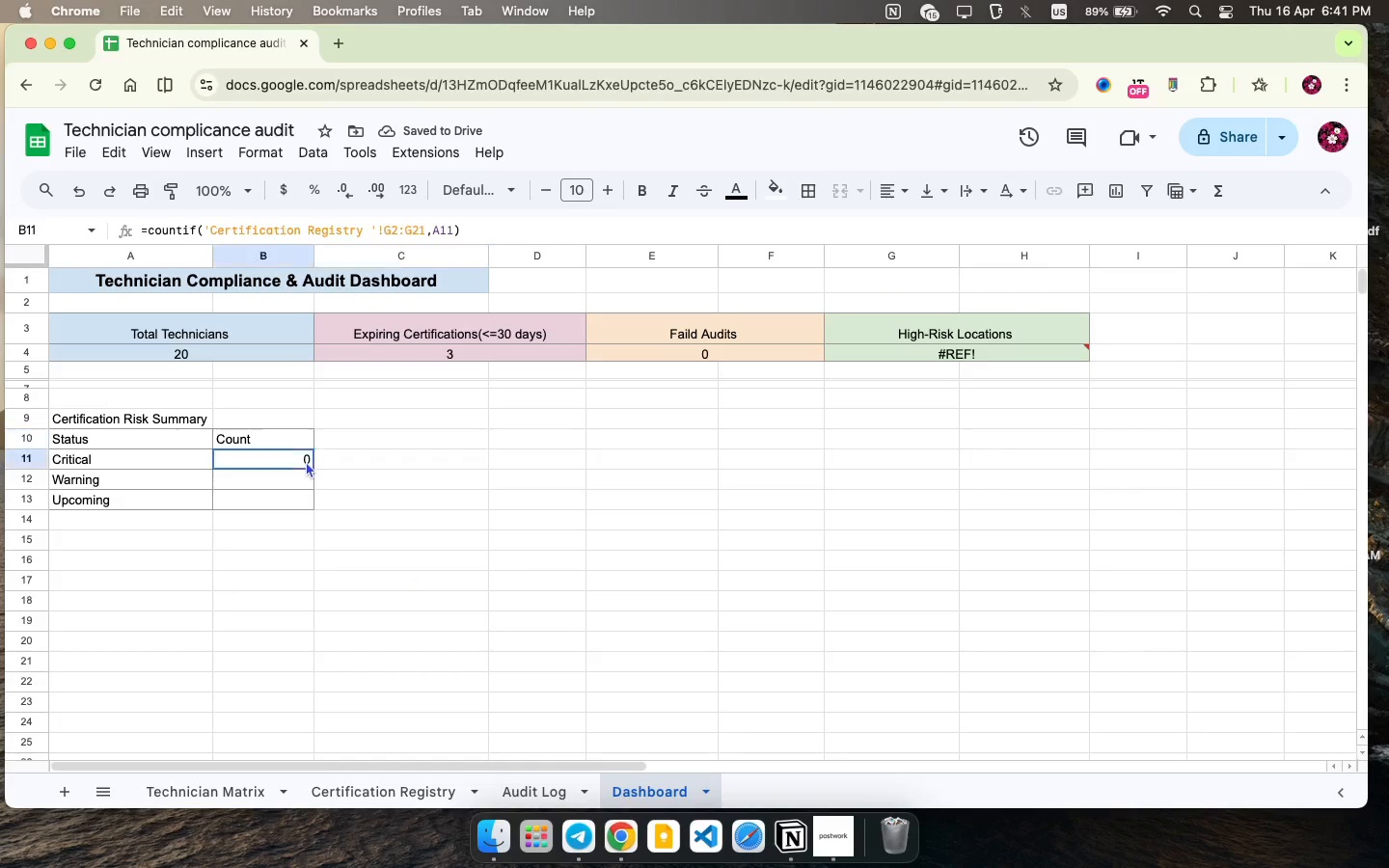 
left_click([306, 461])
 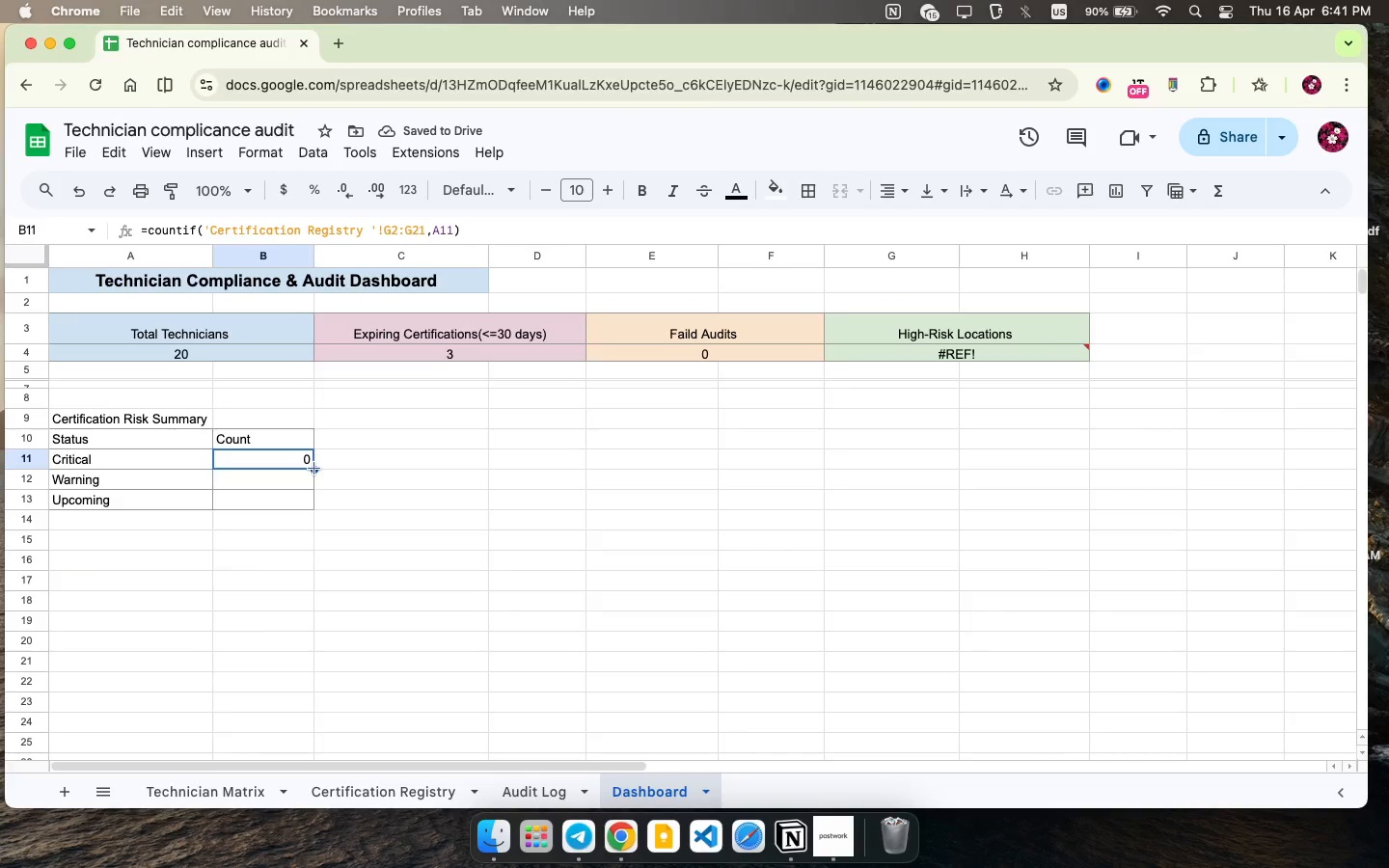 
left_click_drag(start_coordinate=[314, 469], to_coordinate=[309, 500])
 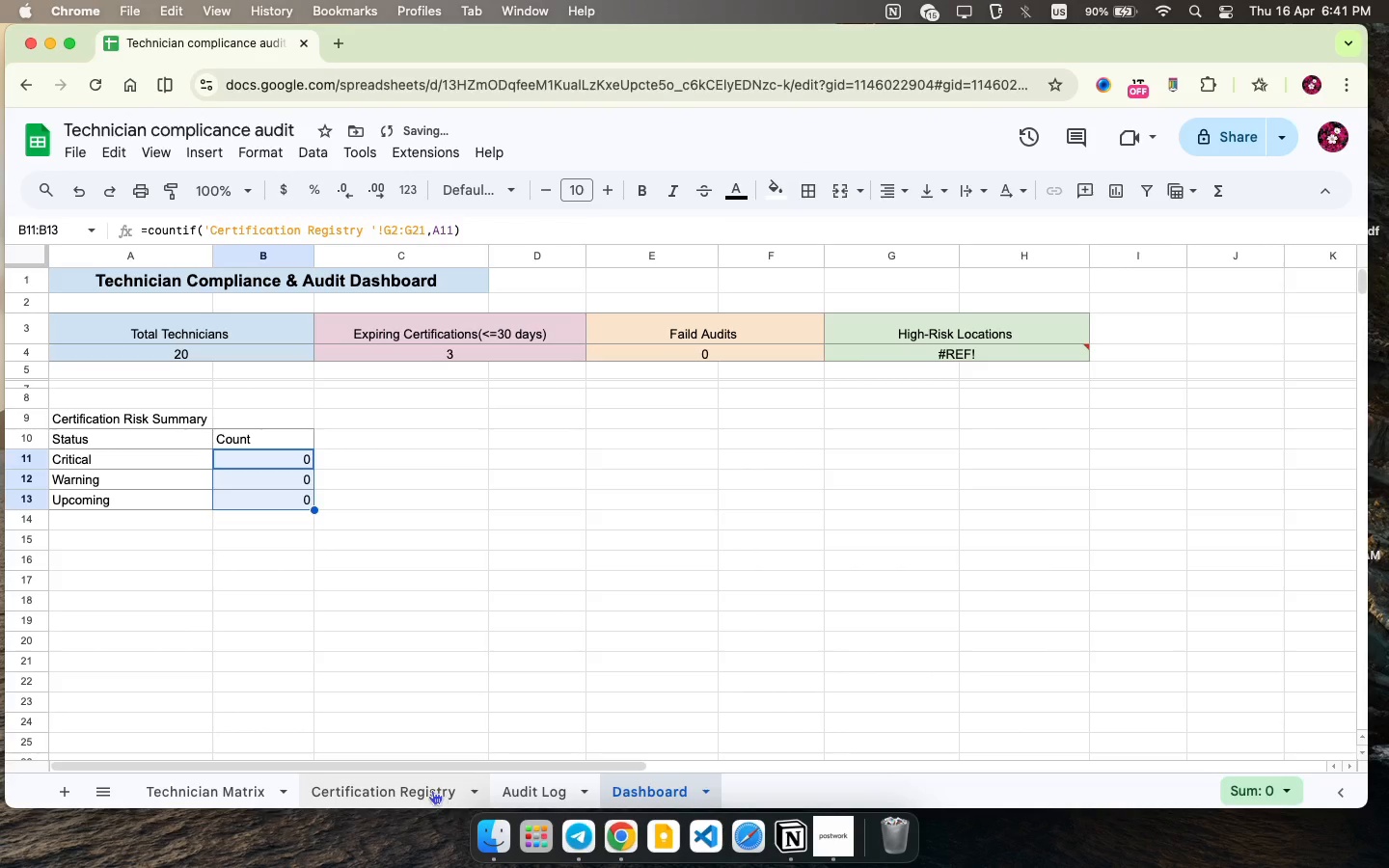 
left_click([432, 790])
 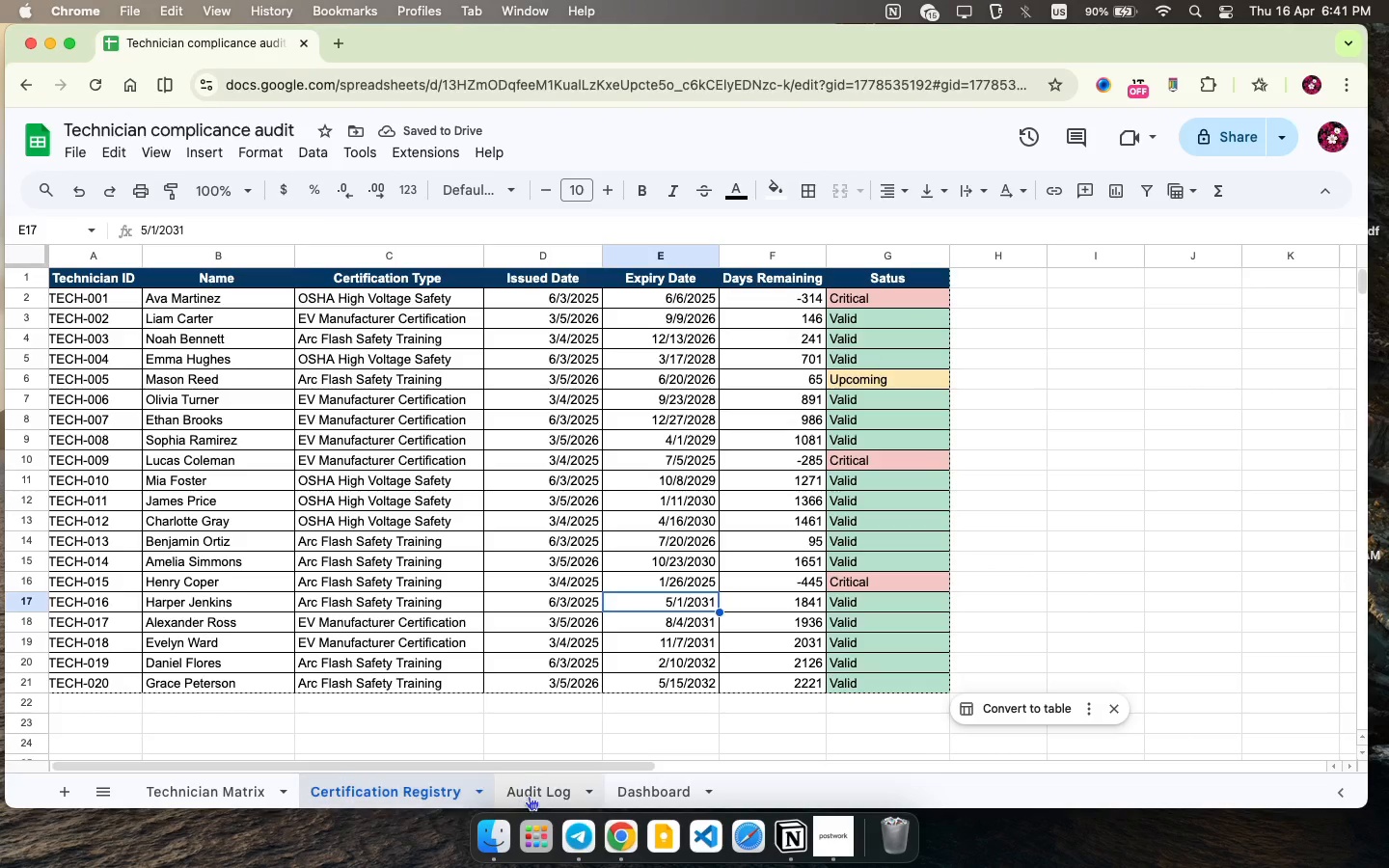 
left_click([672, 802])
 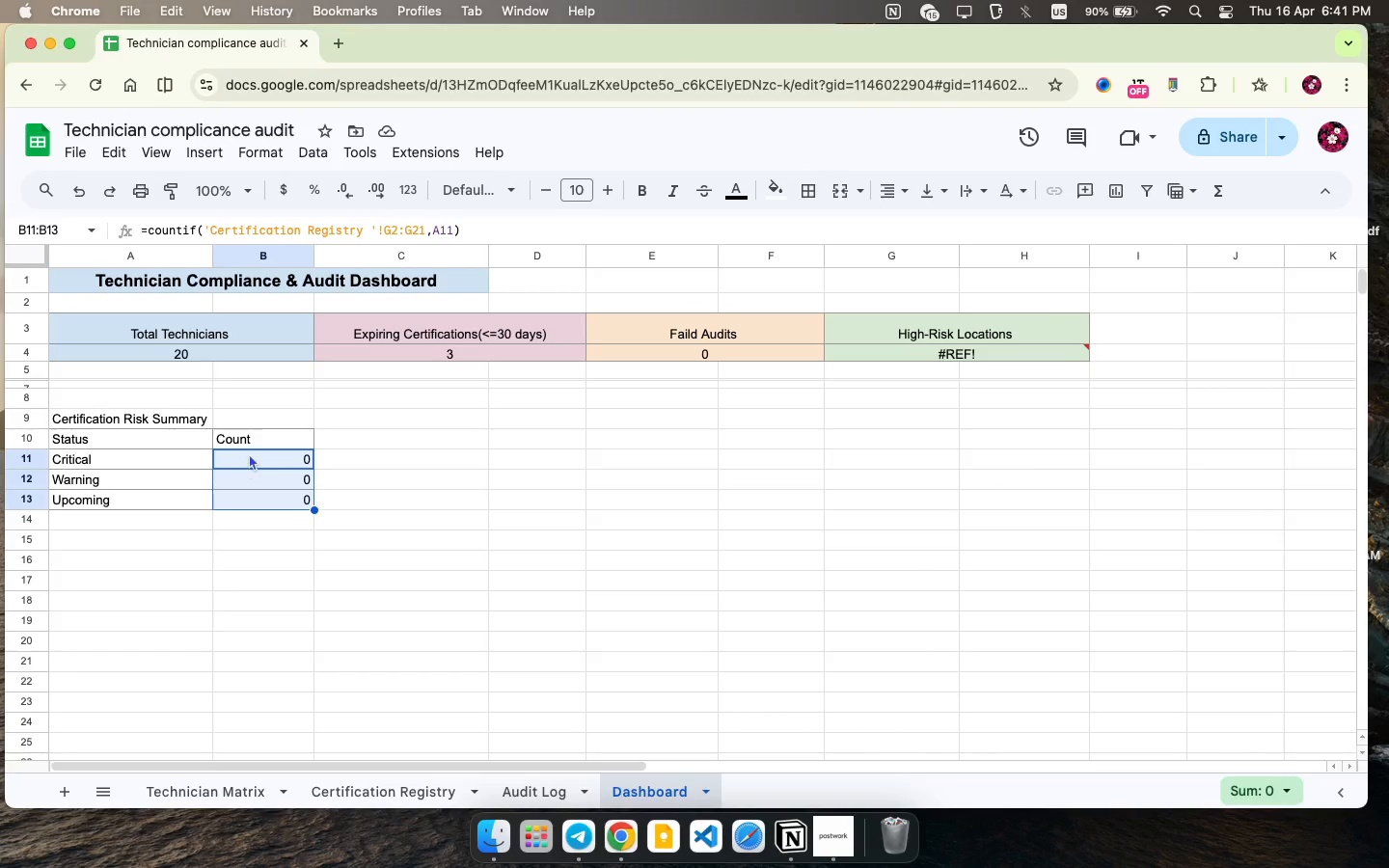 
double_click([249, 453])
 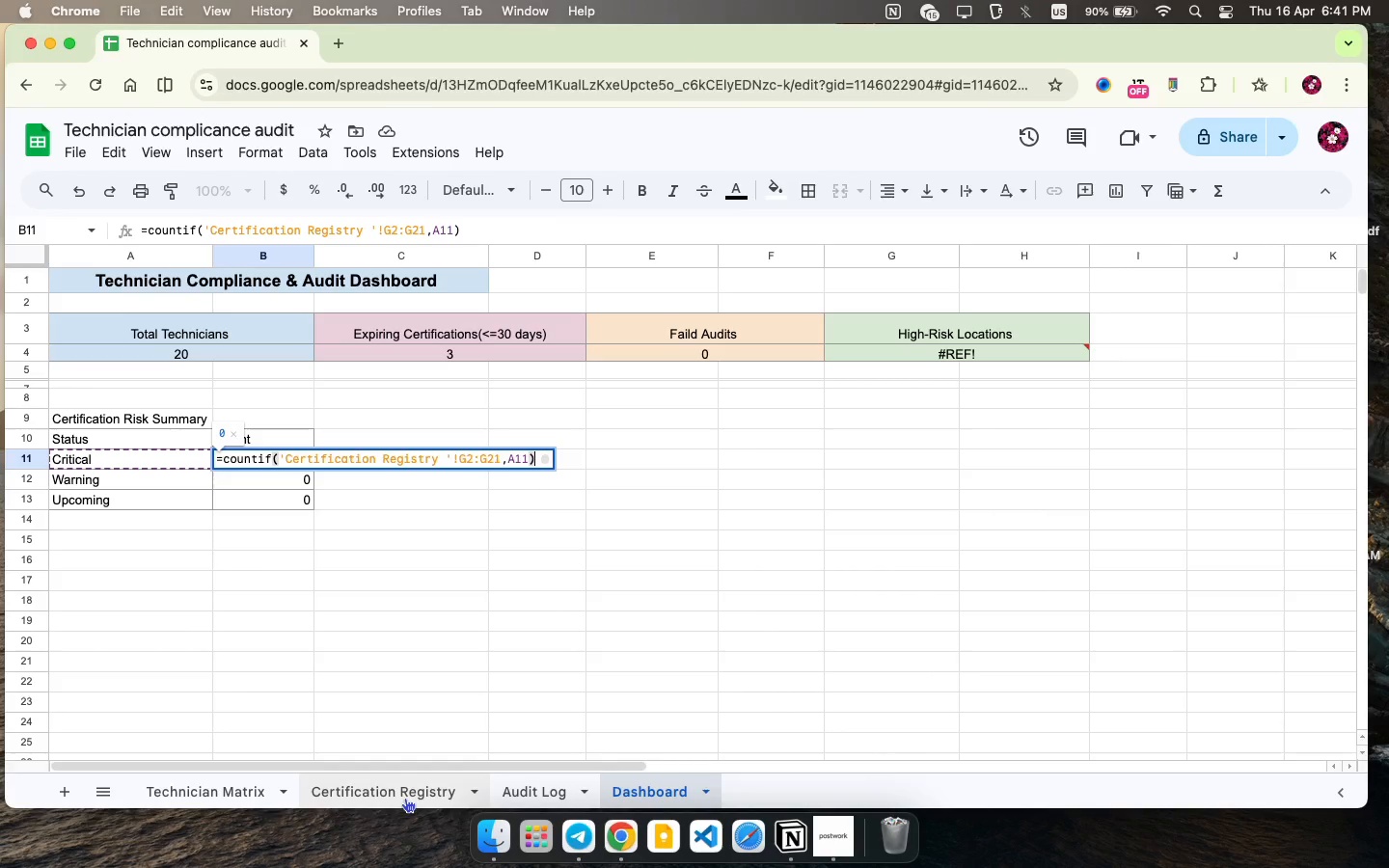 
left_click([405, 798])
 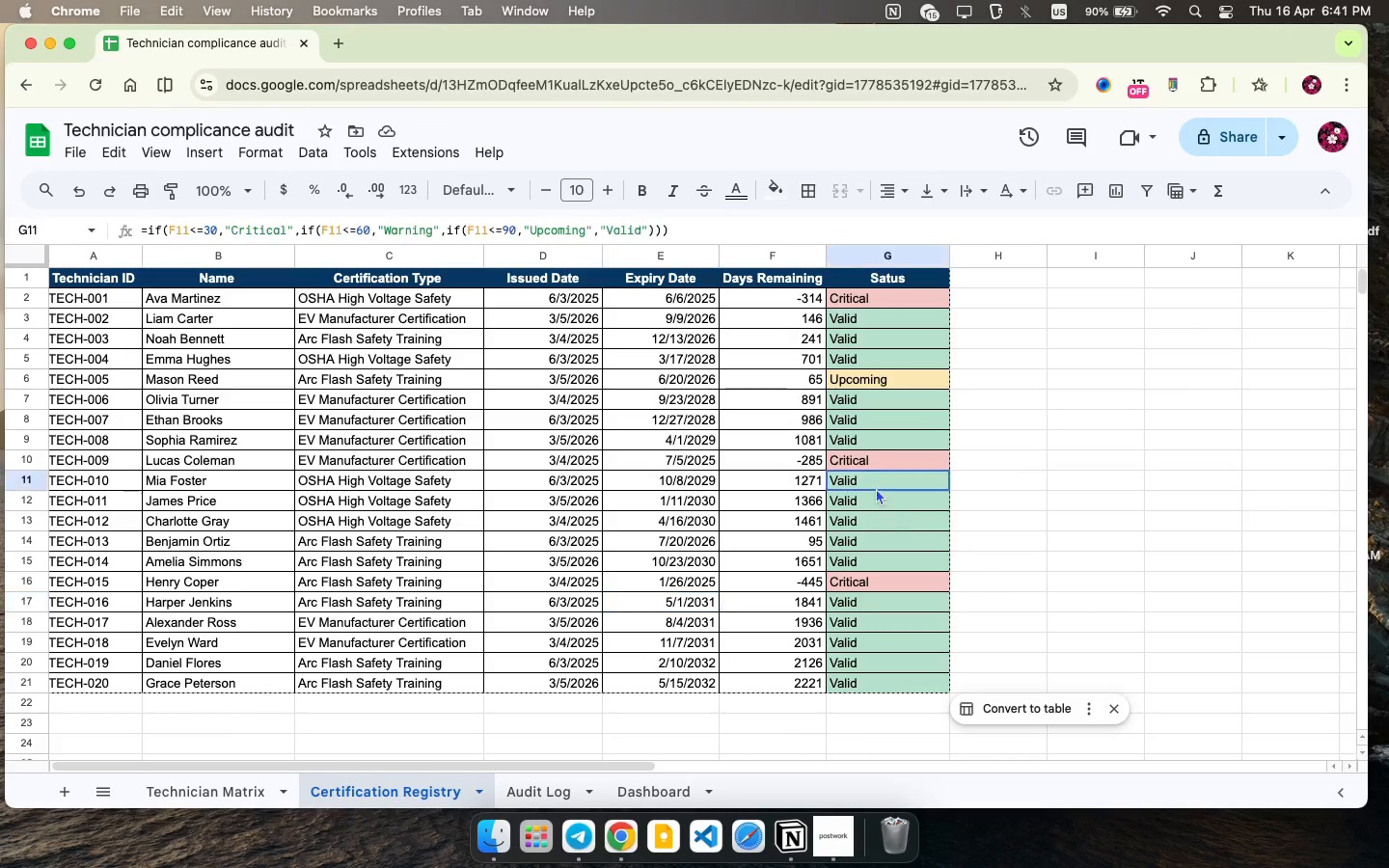 
wait(7.31)
 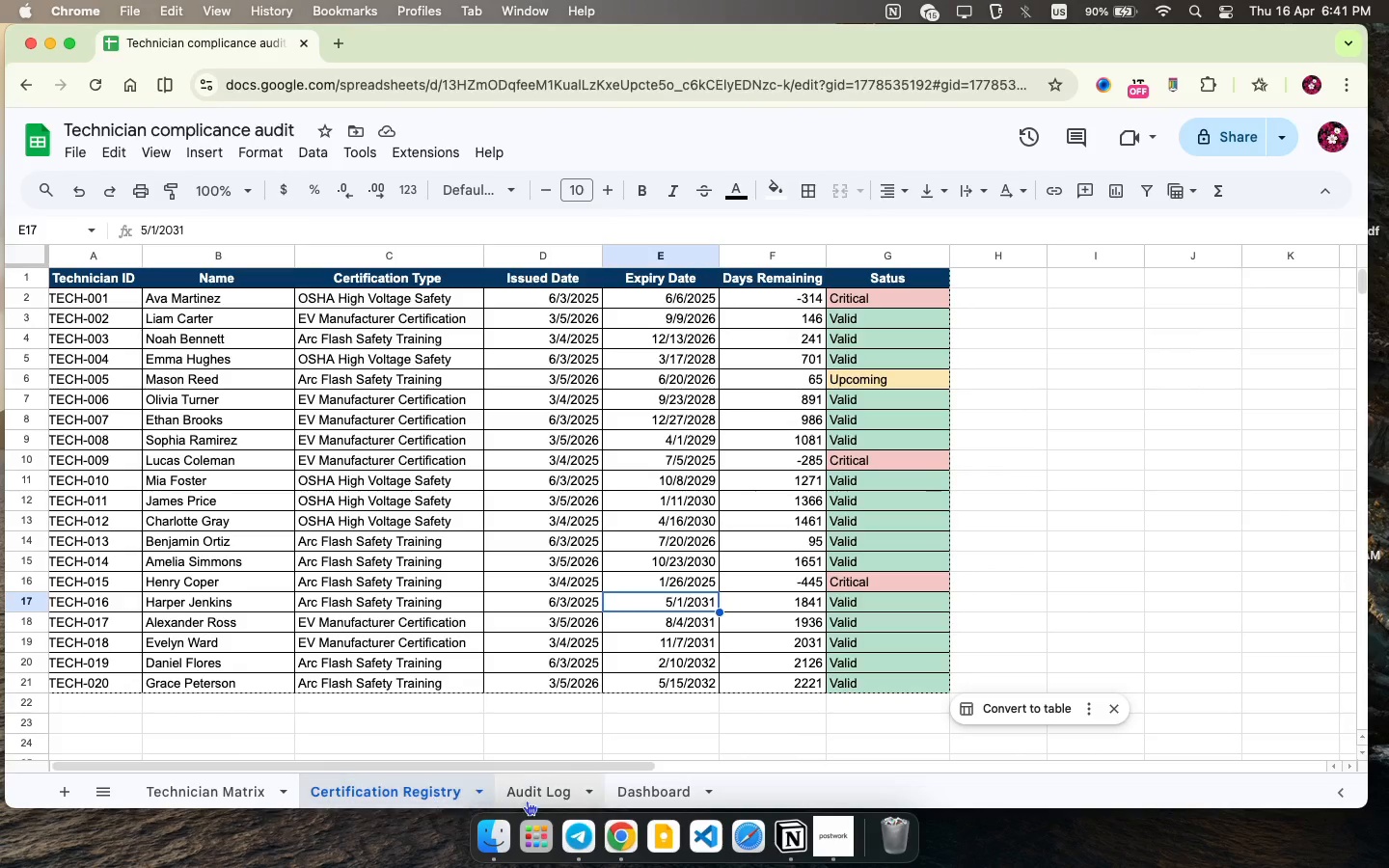 
left_click([856, 462])
 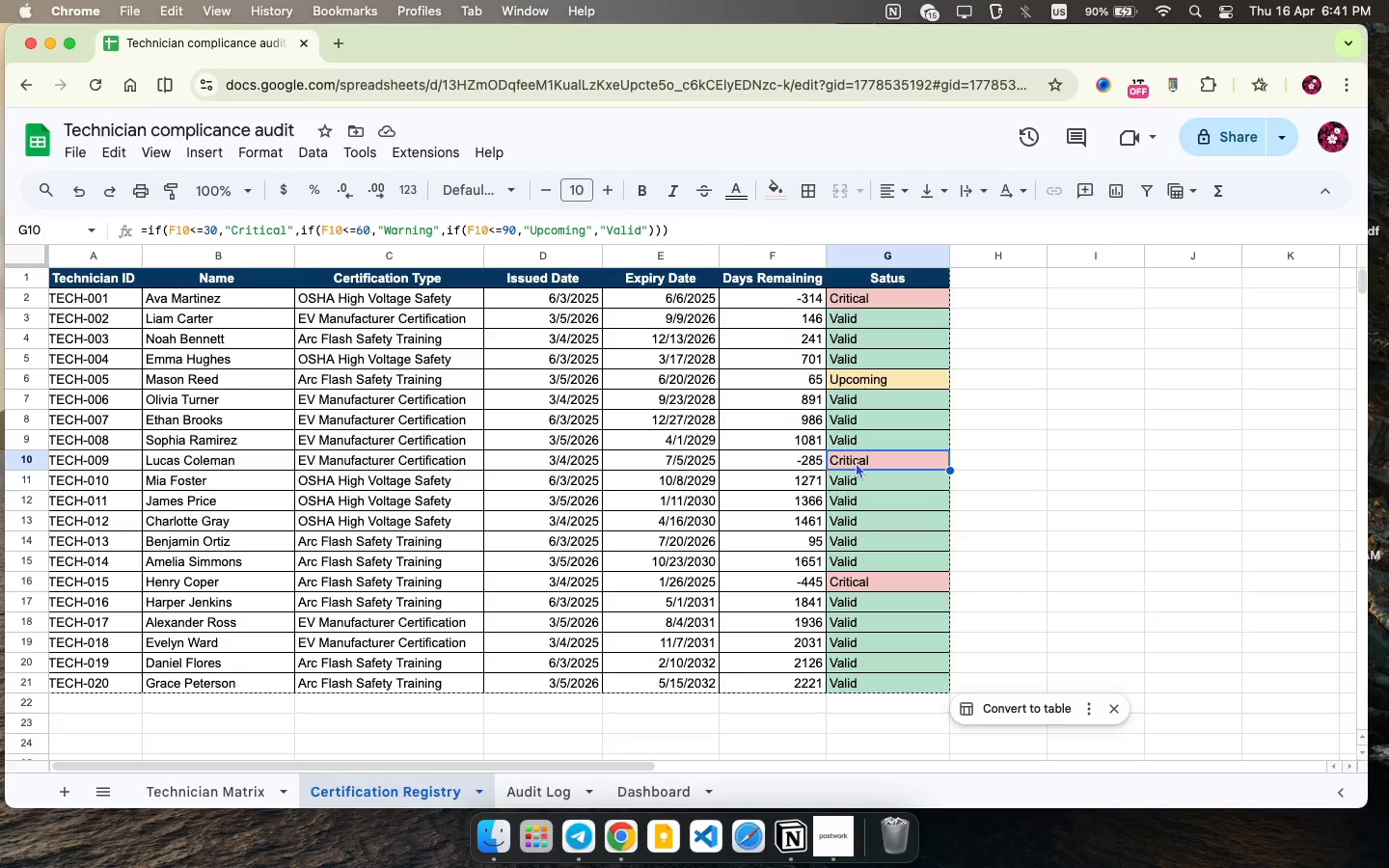 
left_click([856, 462])
 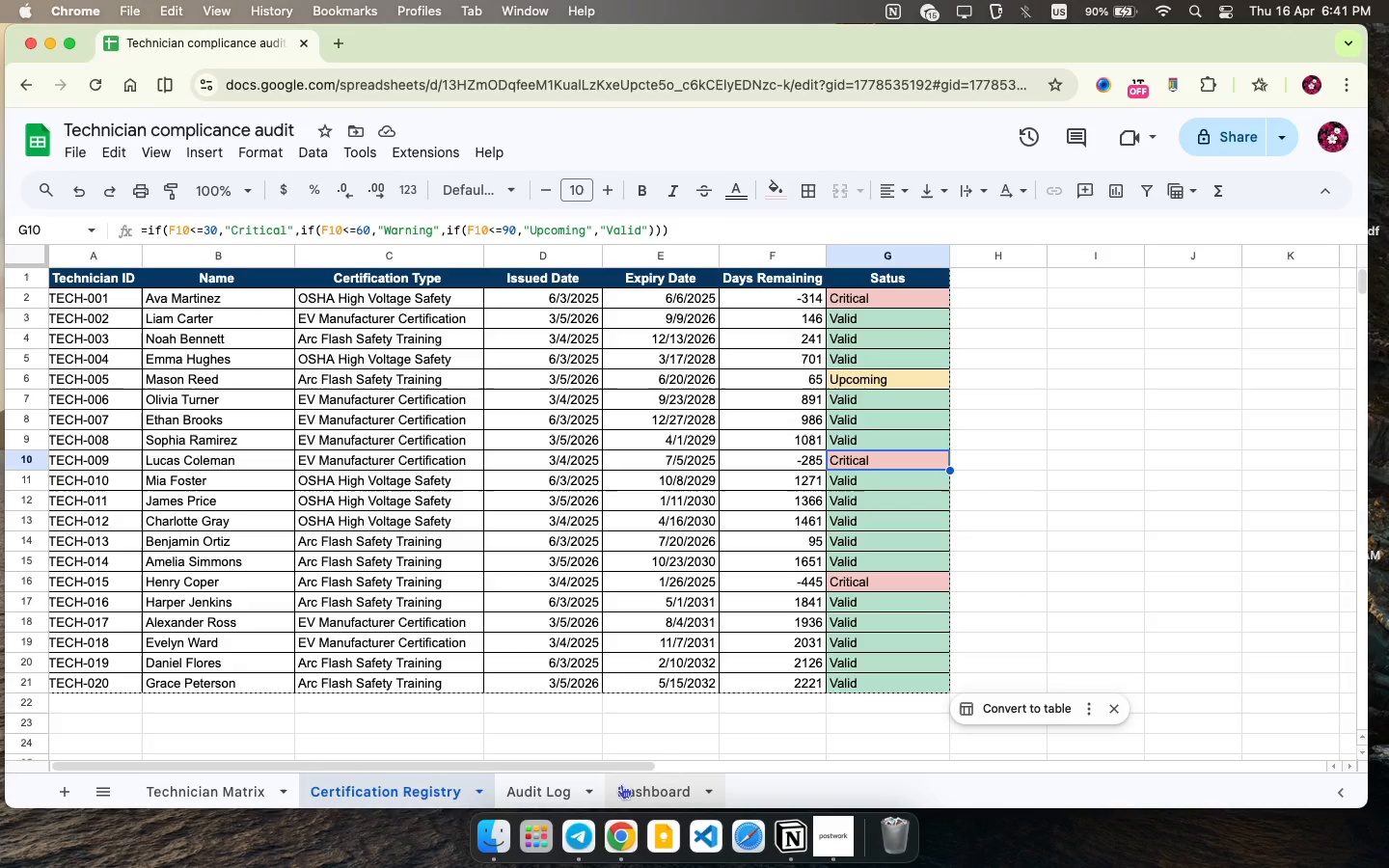 
left_click([638, 784])
 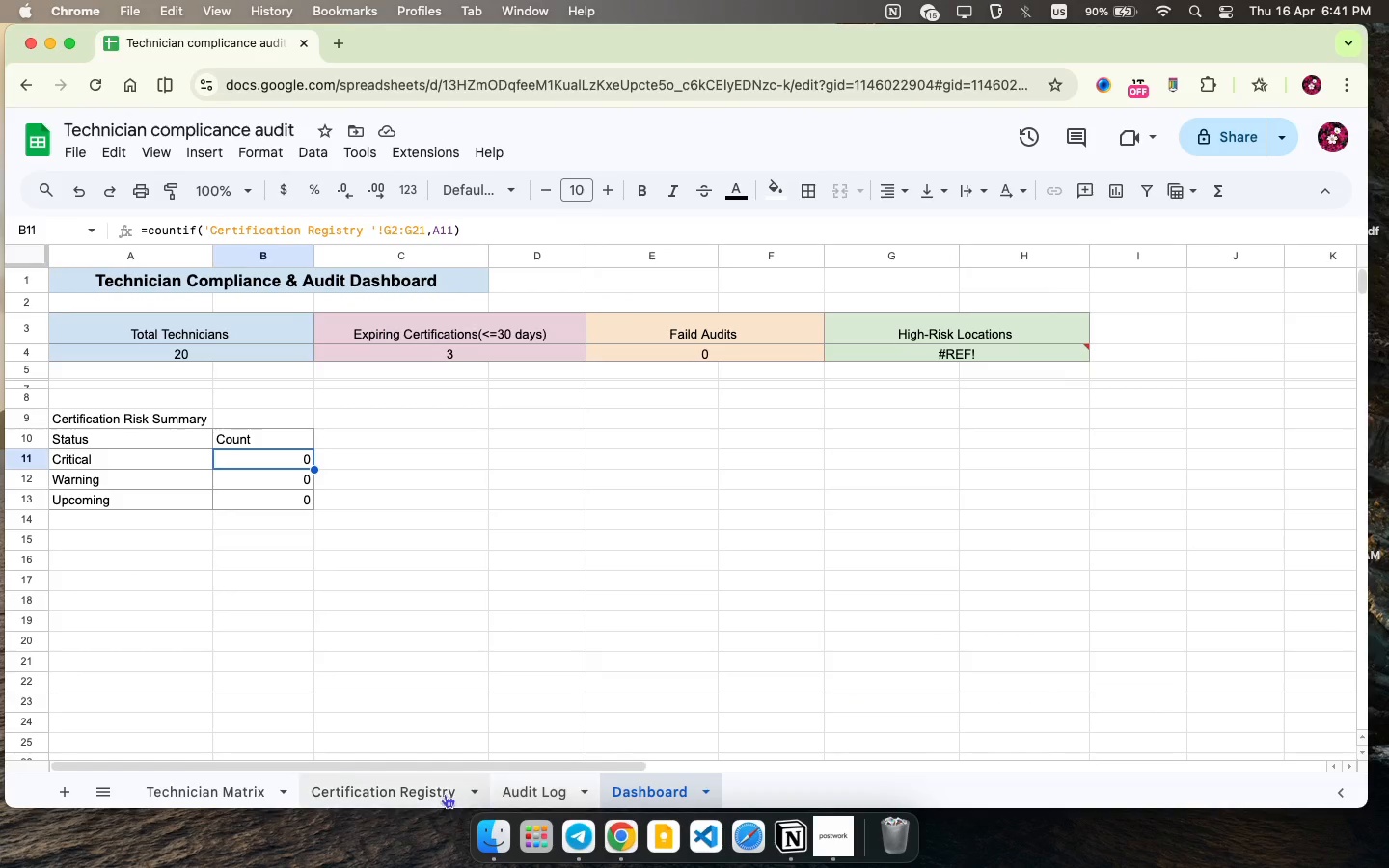 
wait(6.18)
 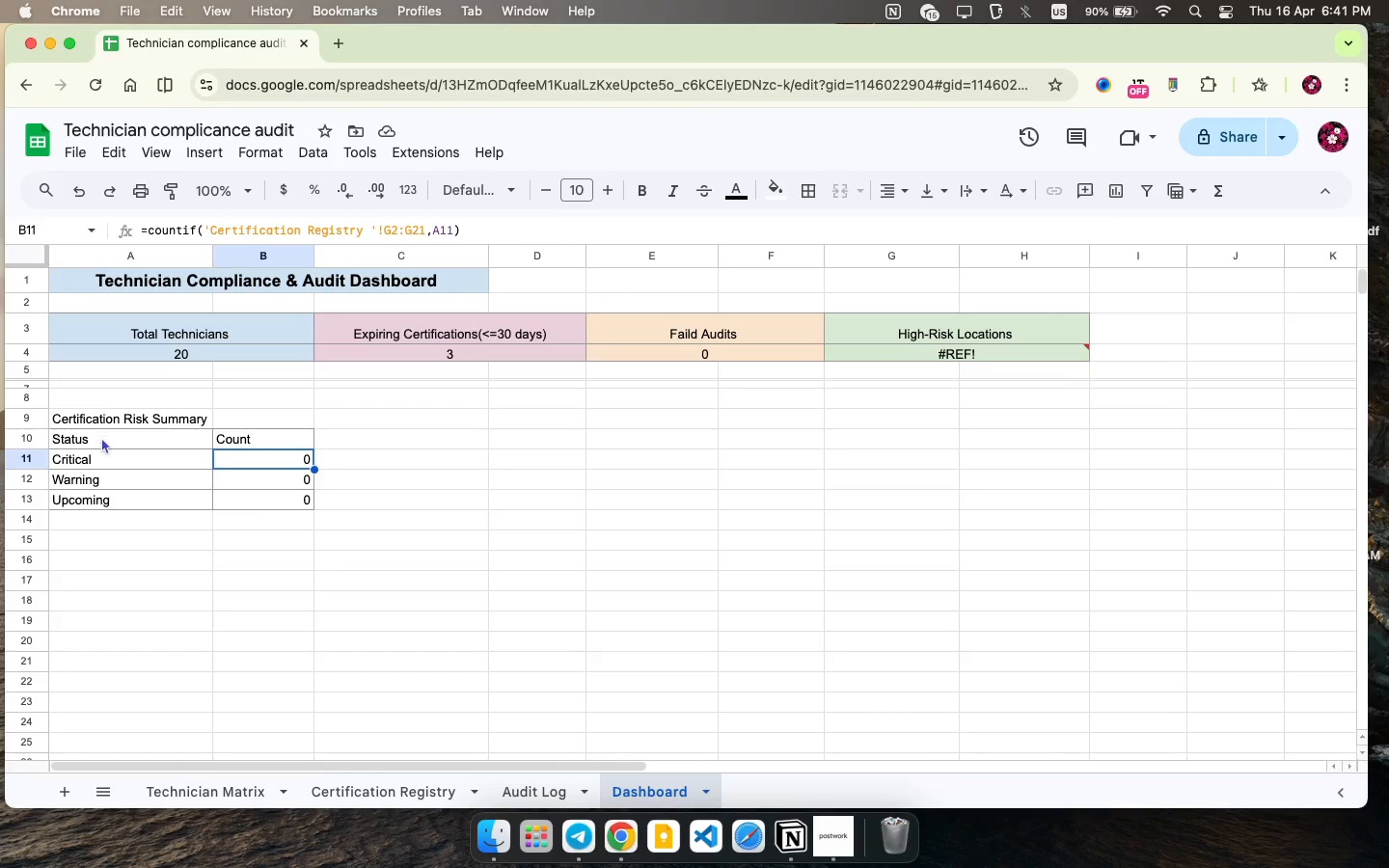 
left_click([386, 783])
 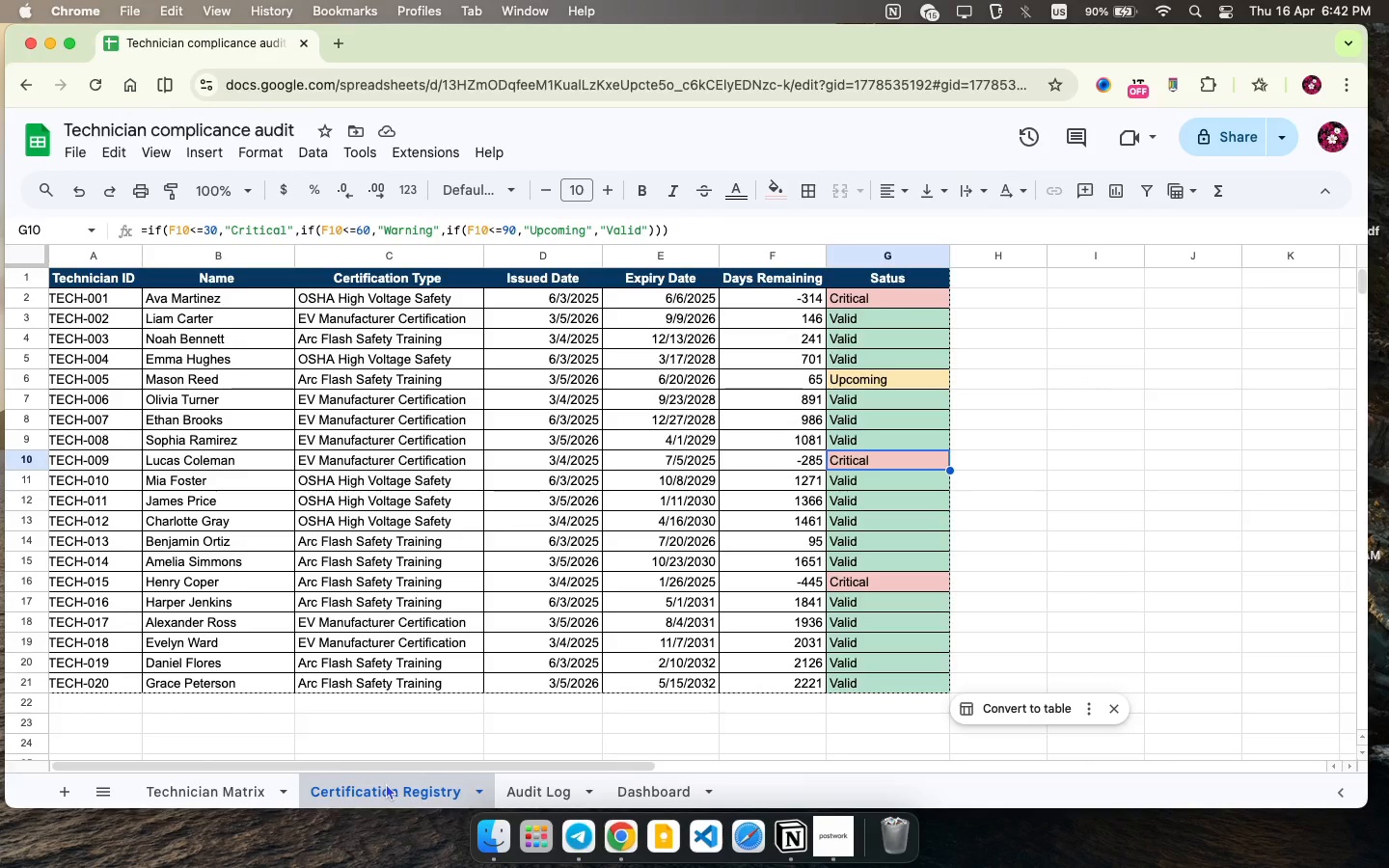 
left_click([636, 787])
 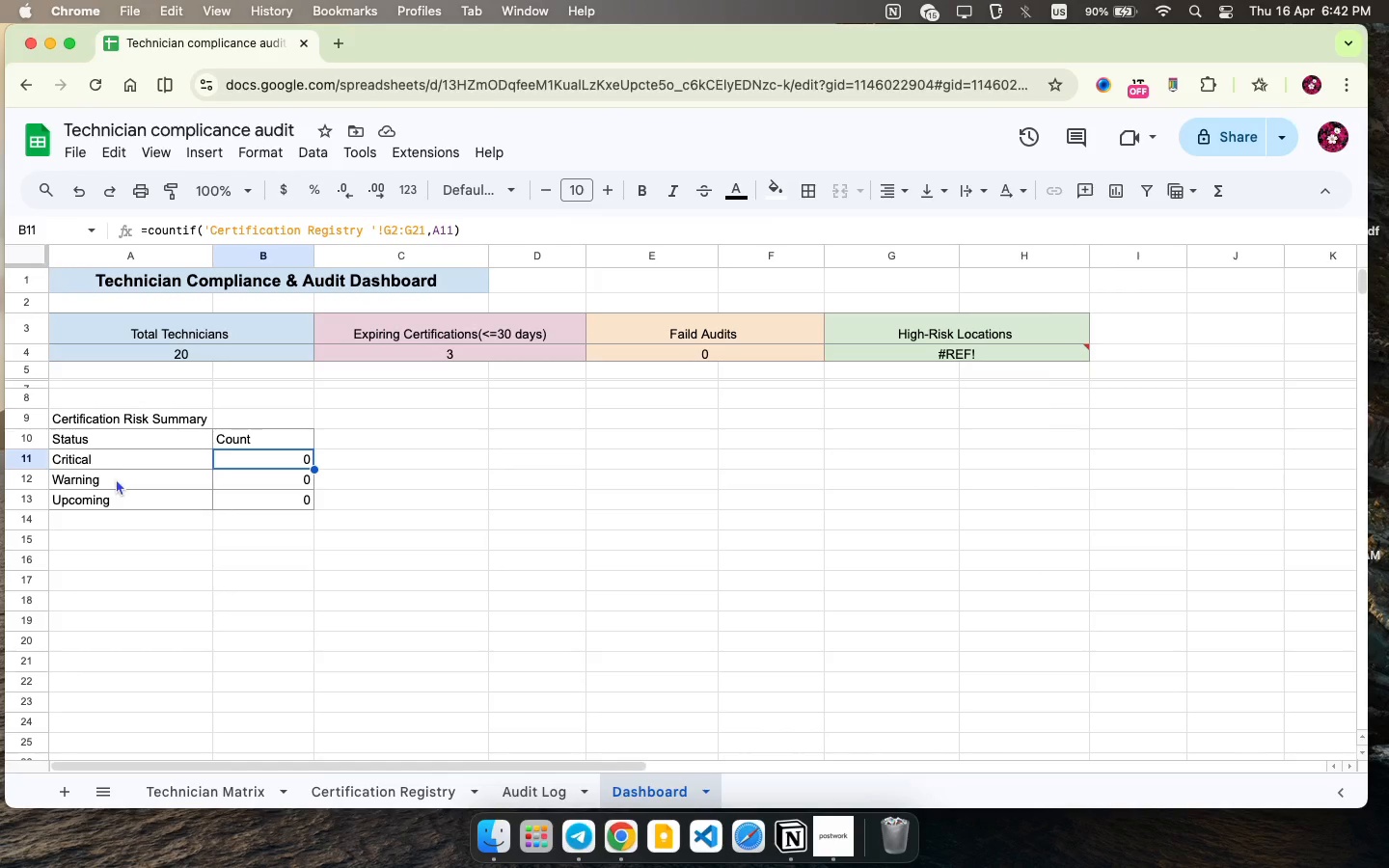 
left_click([126, 455])
 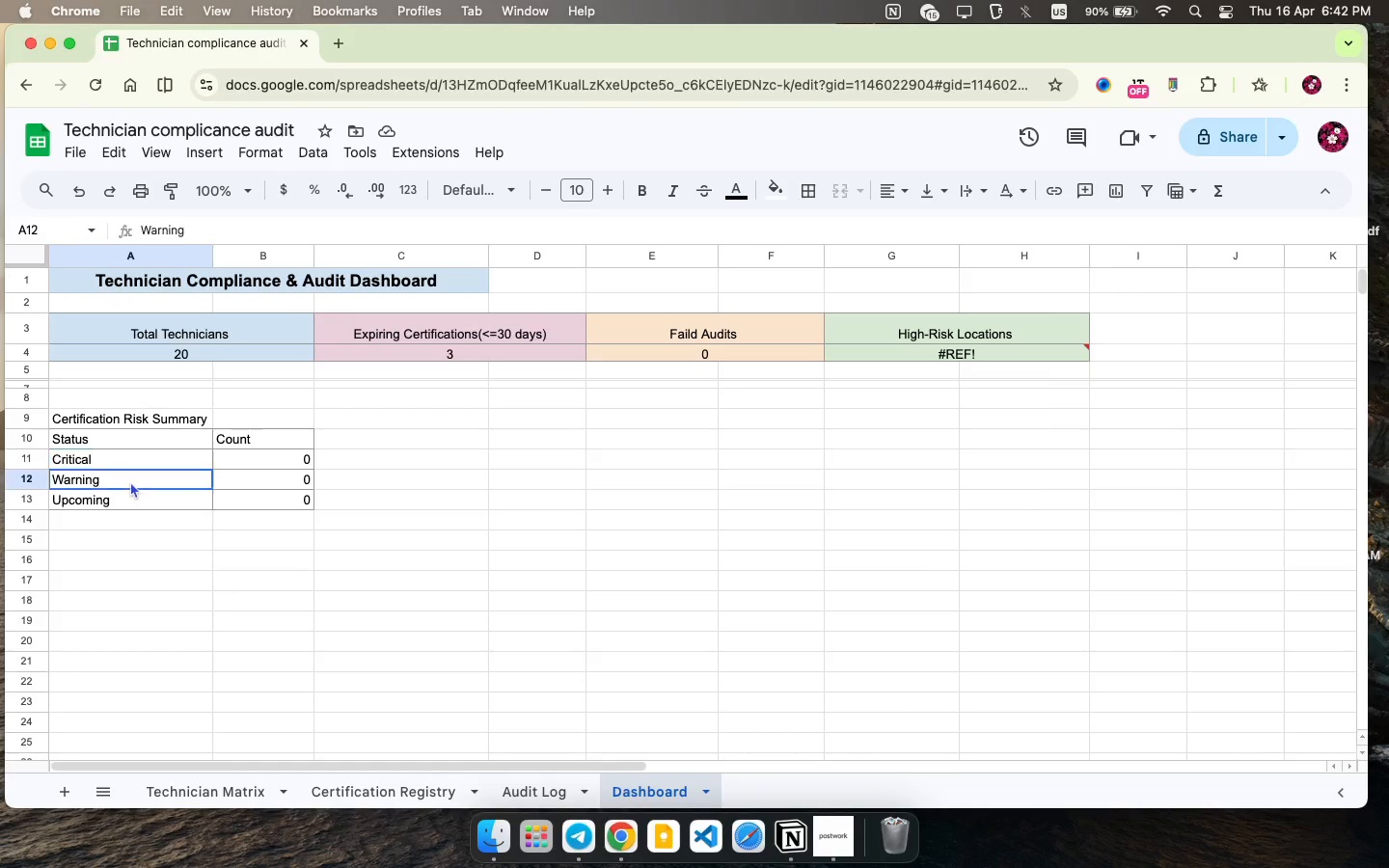 
left_click([130, 481])
 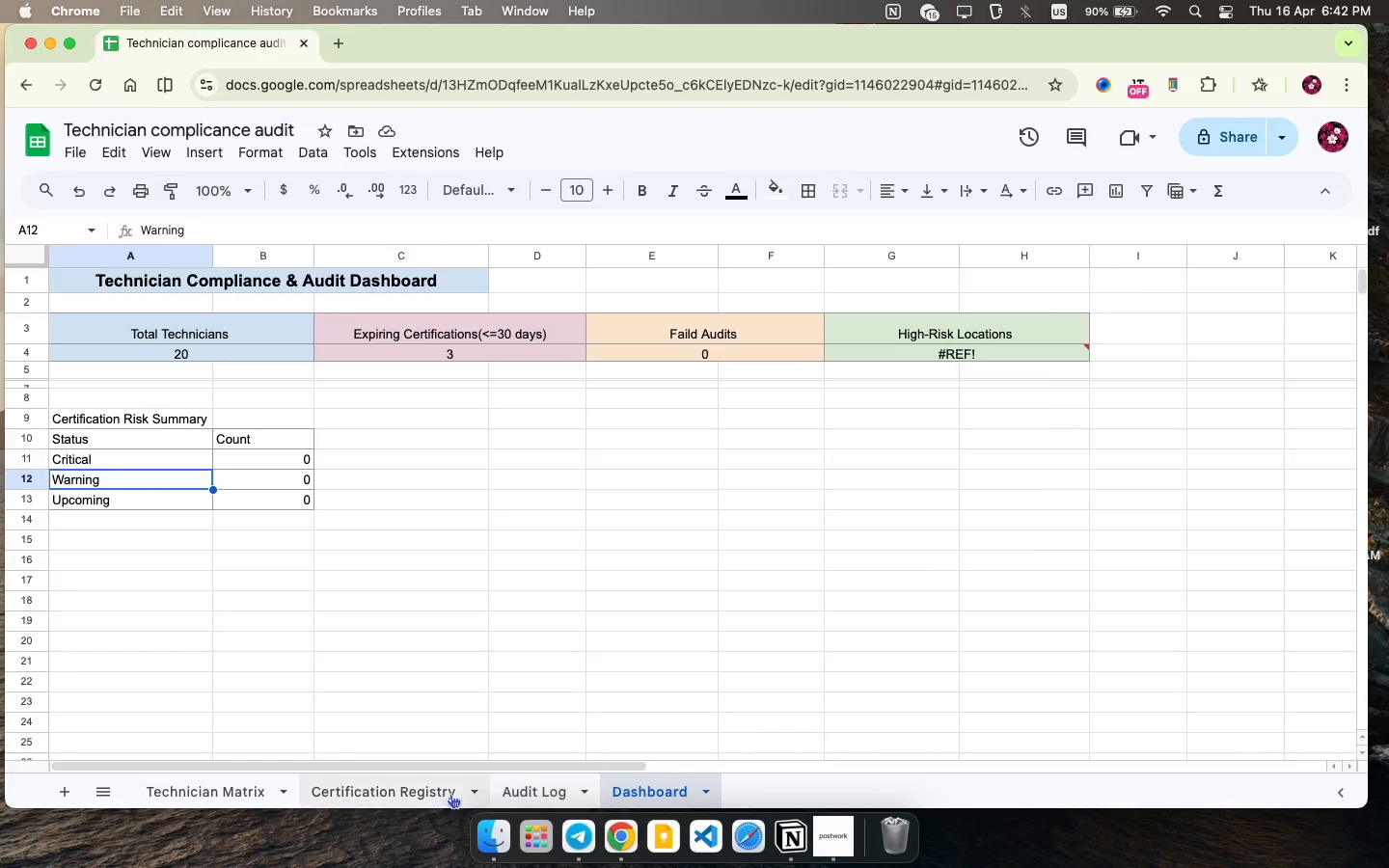 
left_click([434, 792])
 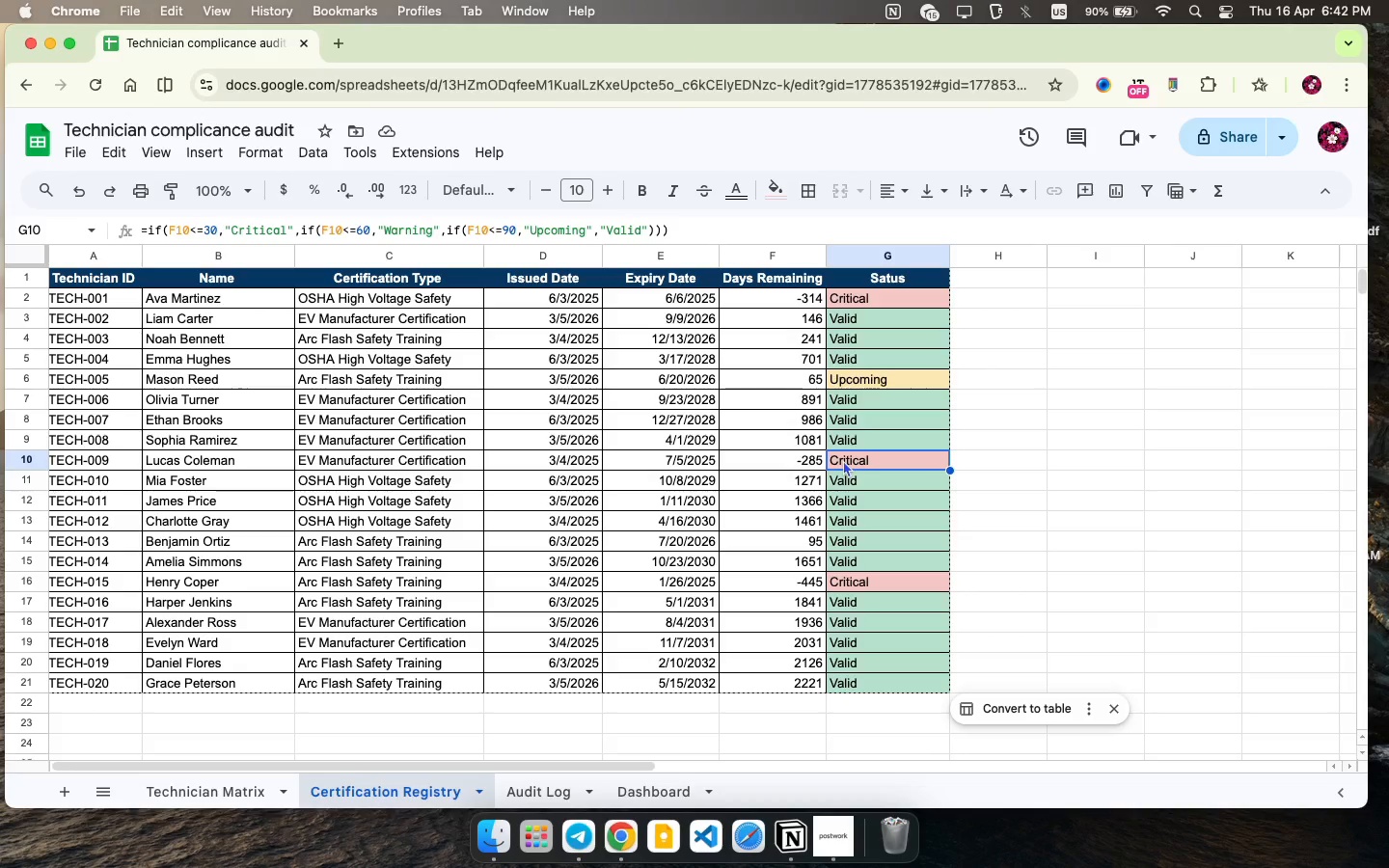 
left_click([859, 488])
 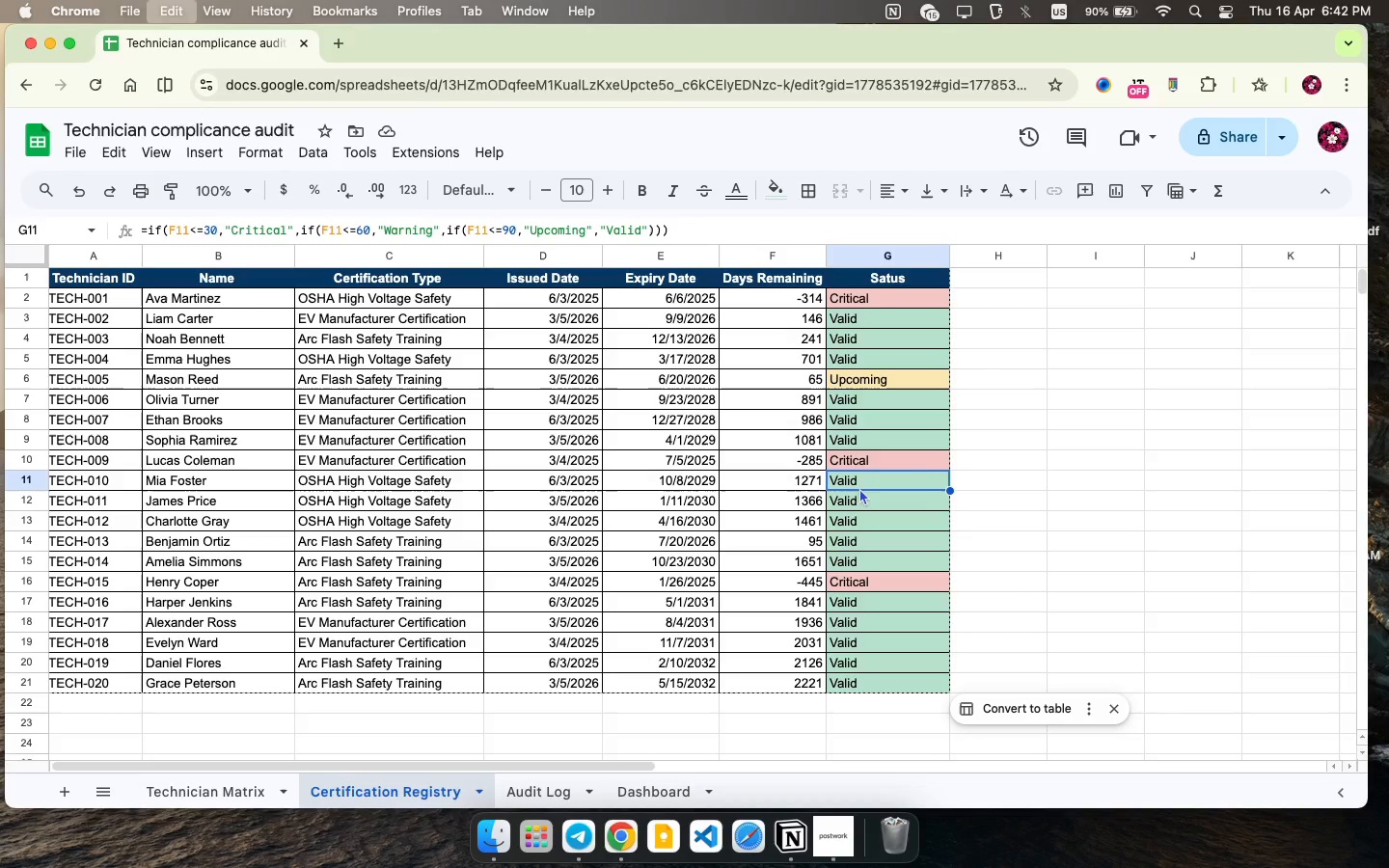 
key(Meta+C)
 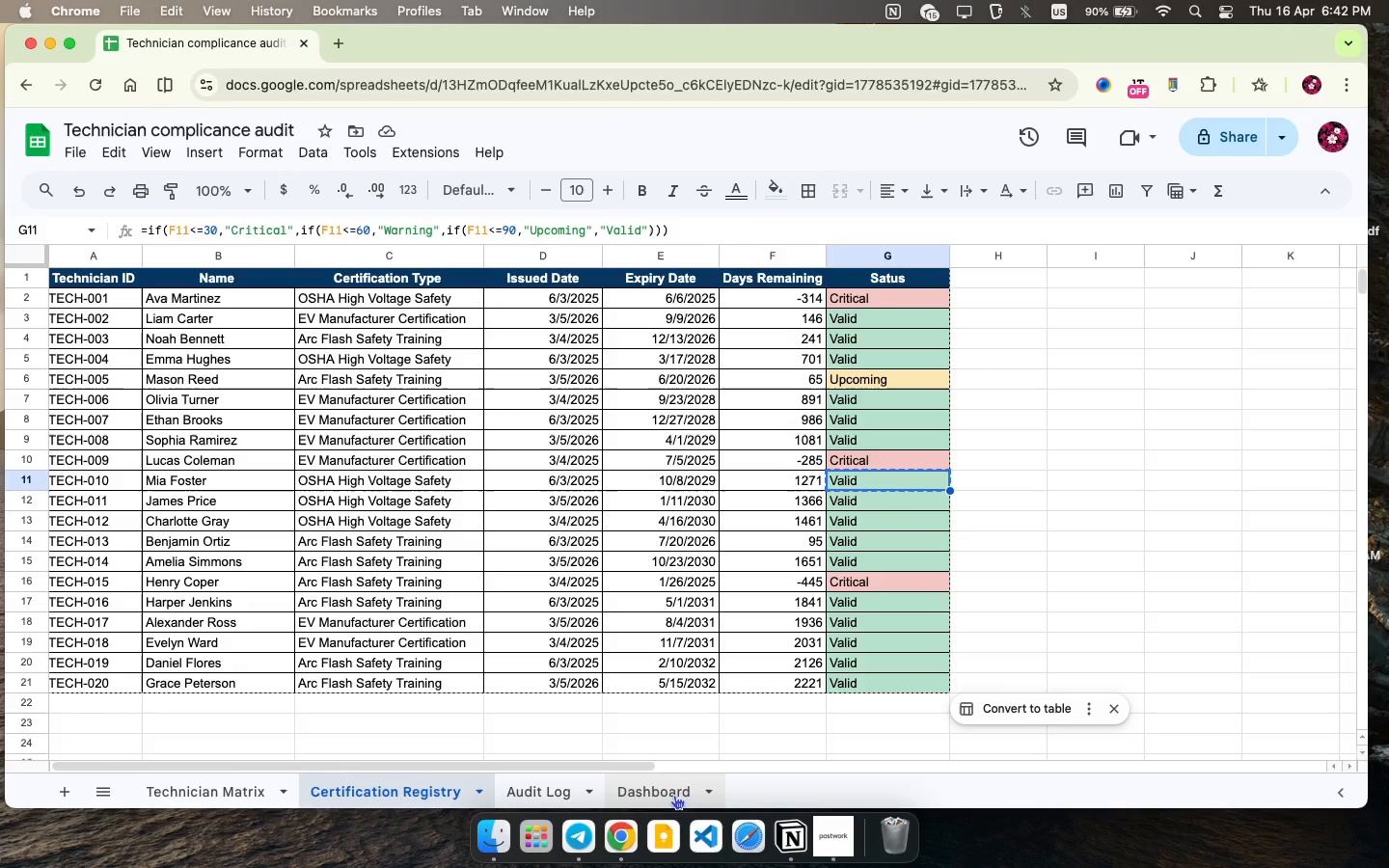 
left_click([674, 795])
 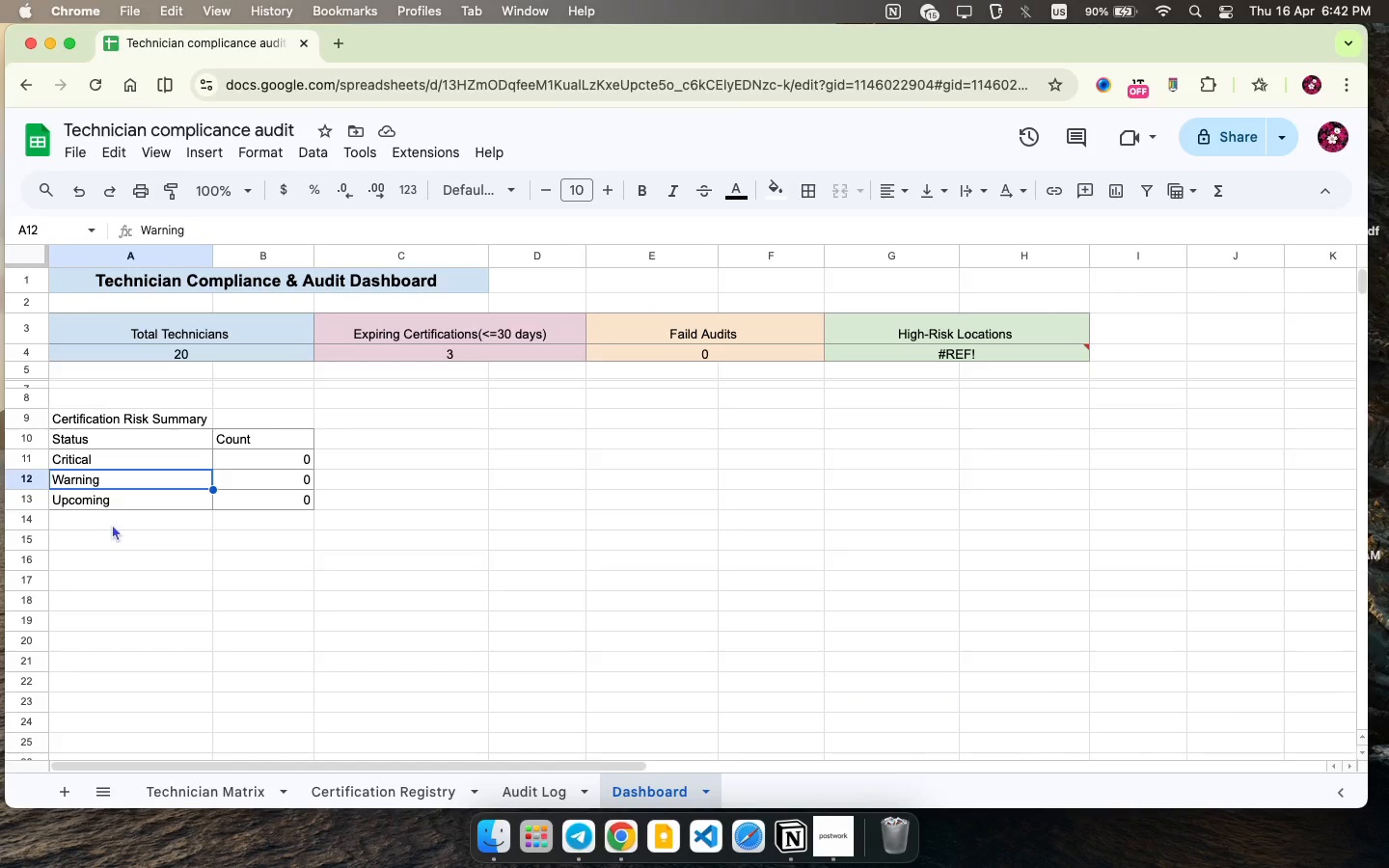 
left_click([114, 521])
 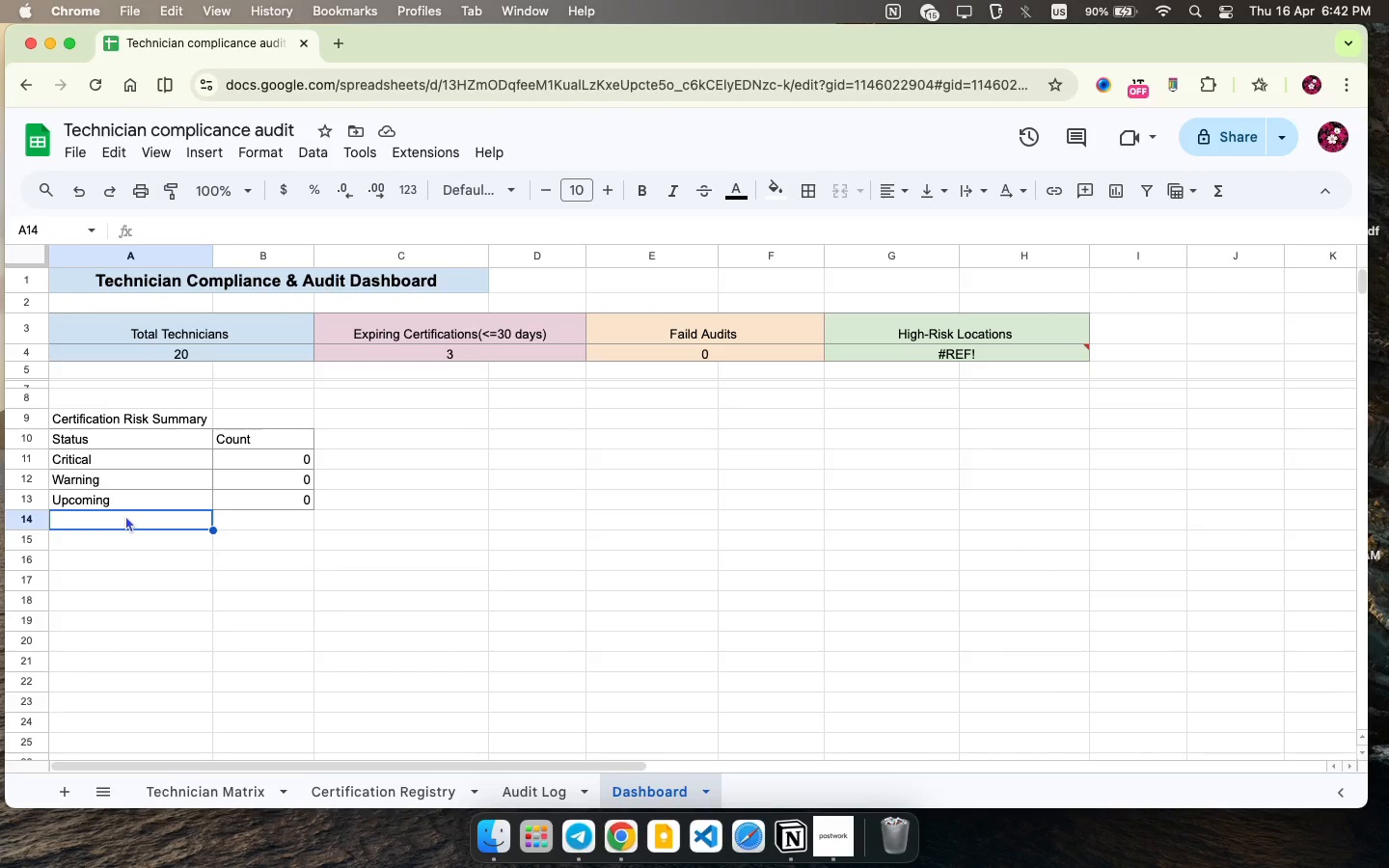 
key(Meta+V)
 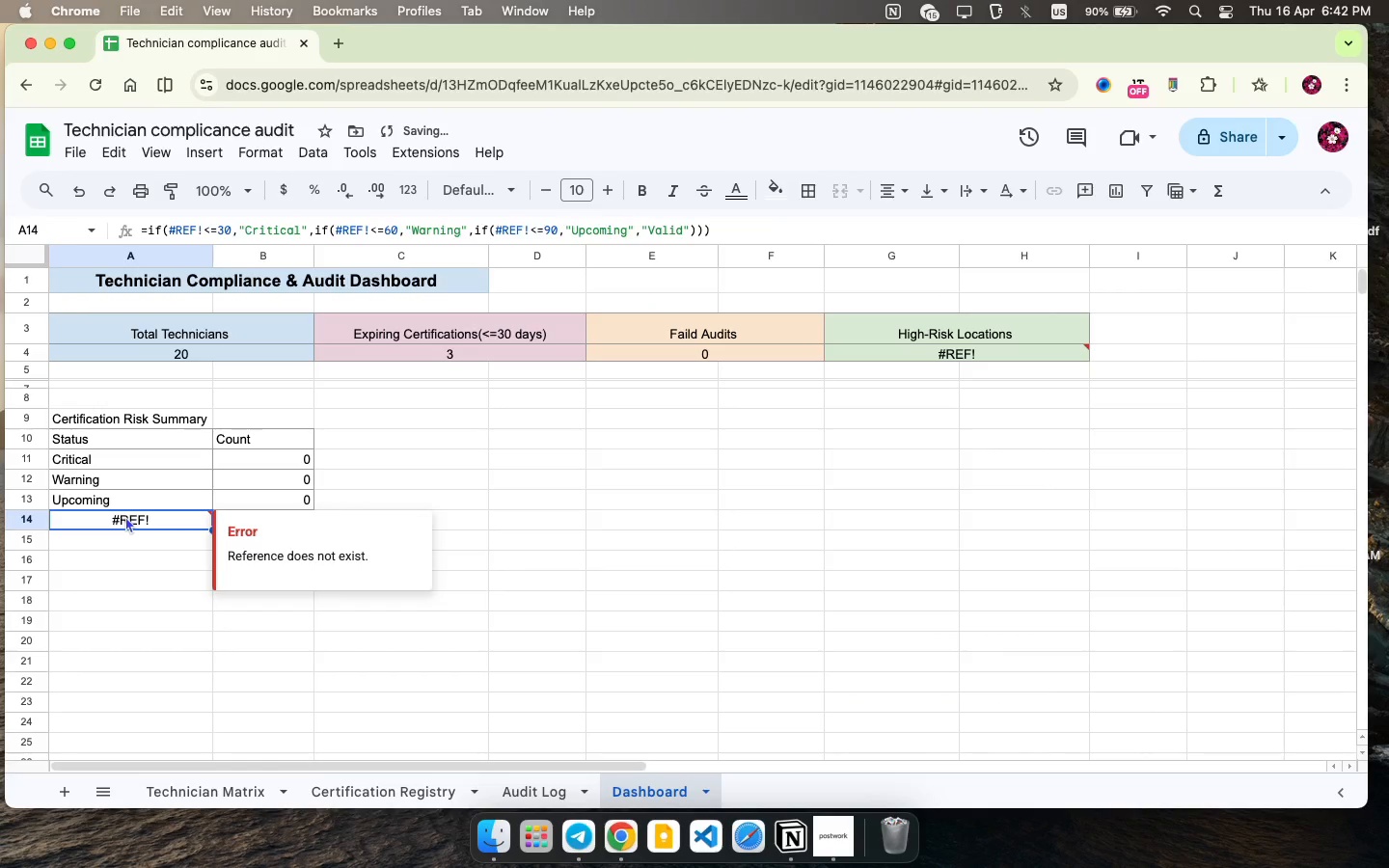 
key(Meta+CommandLeft)
 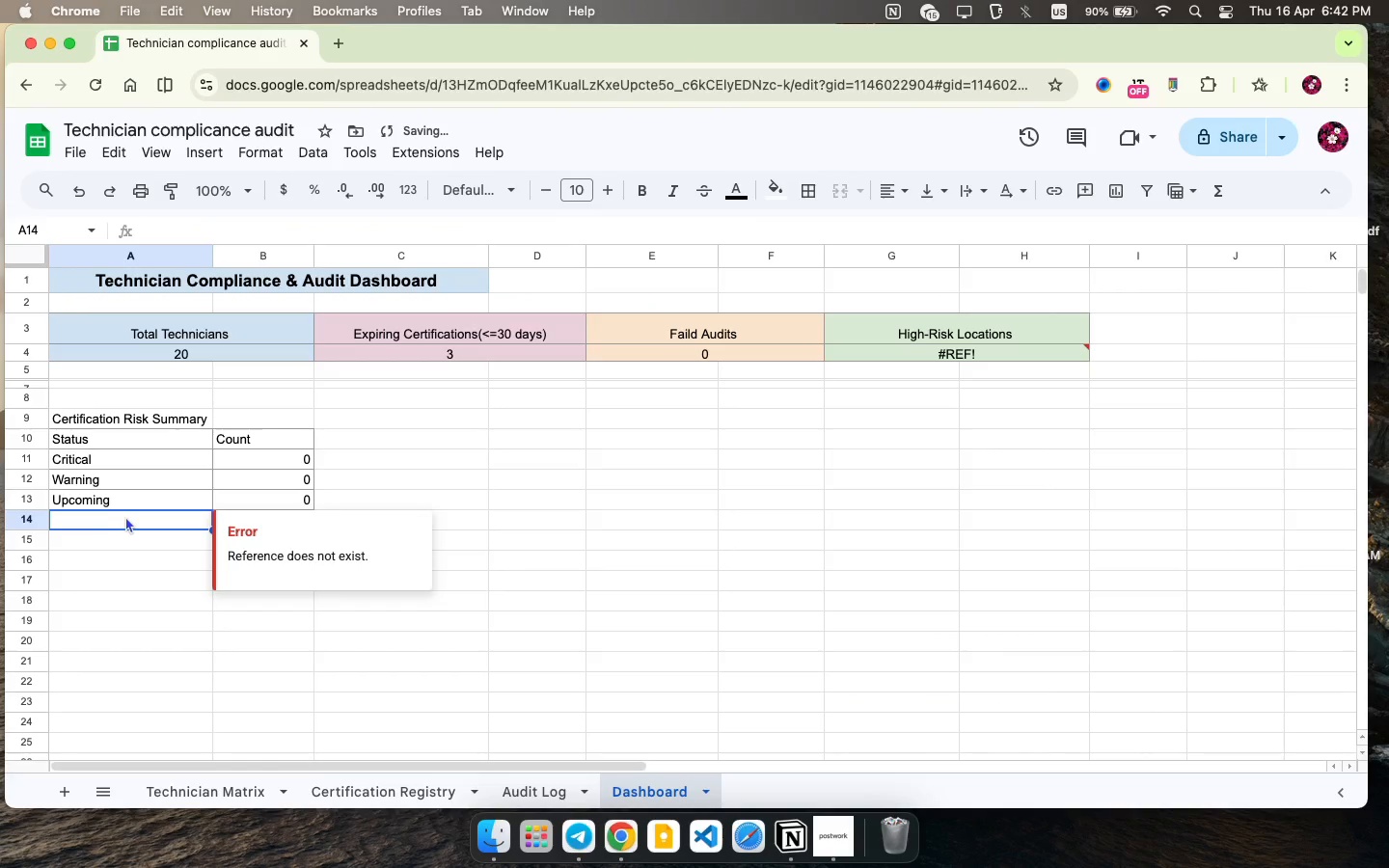 
key(Meta+Z)
 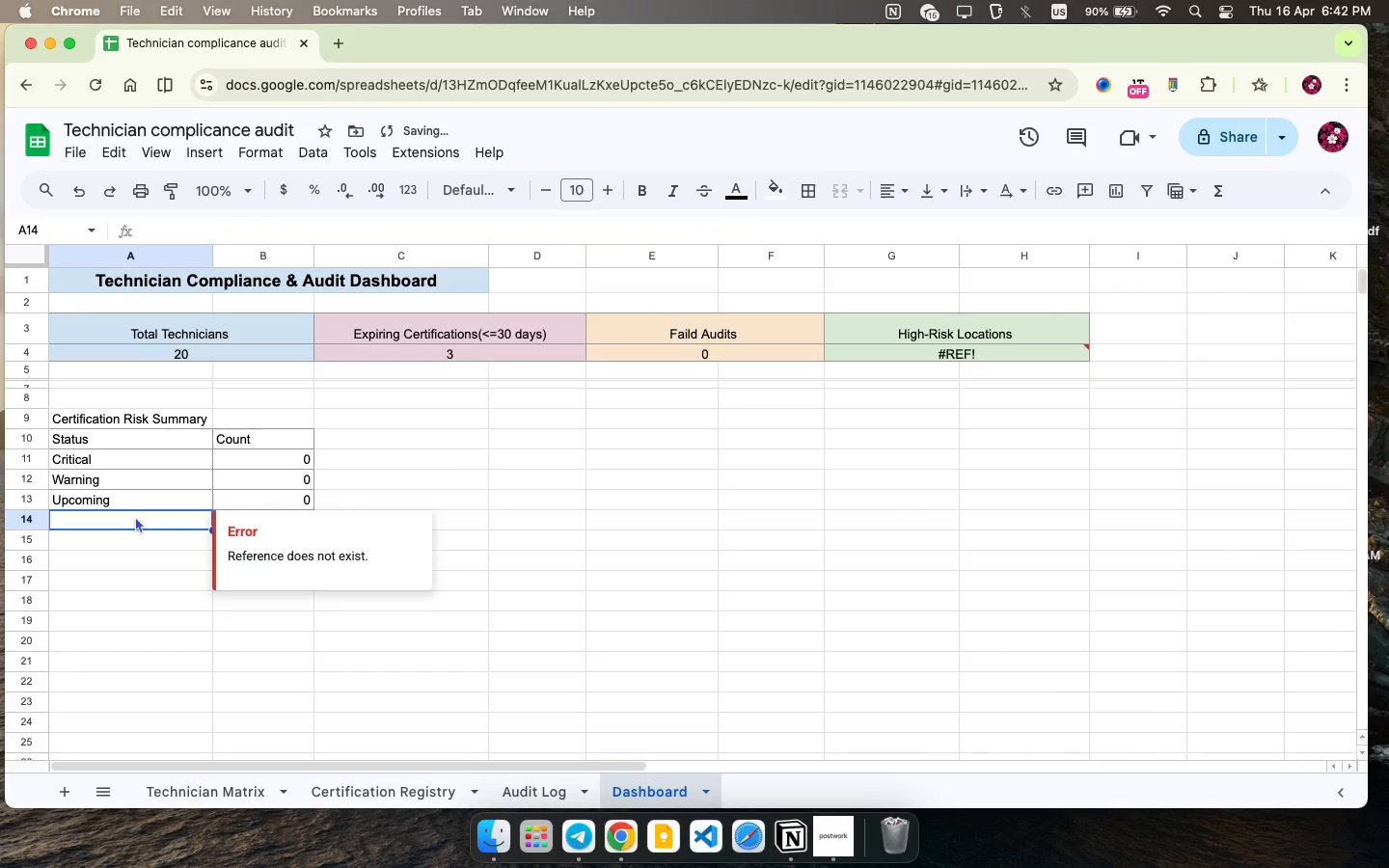 
double_click([135, 516])
 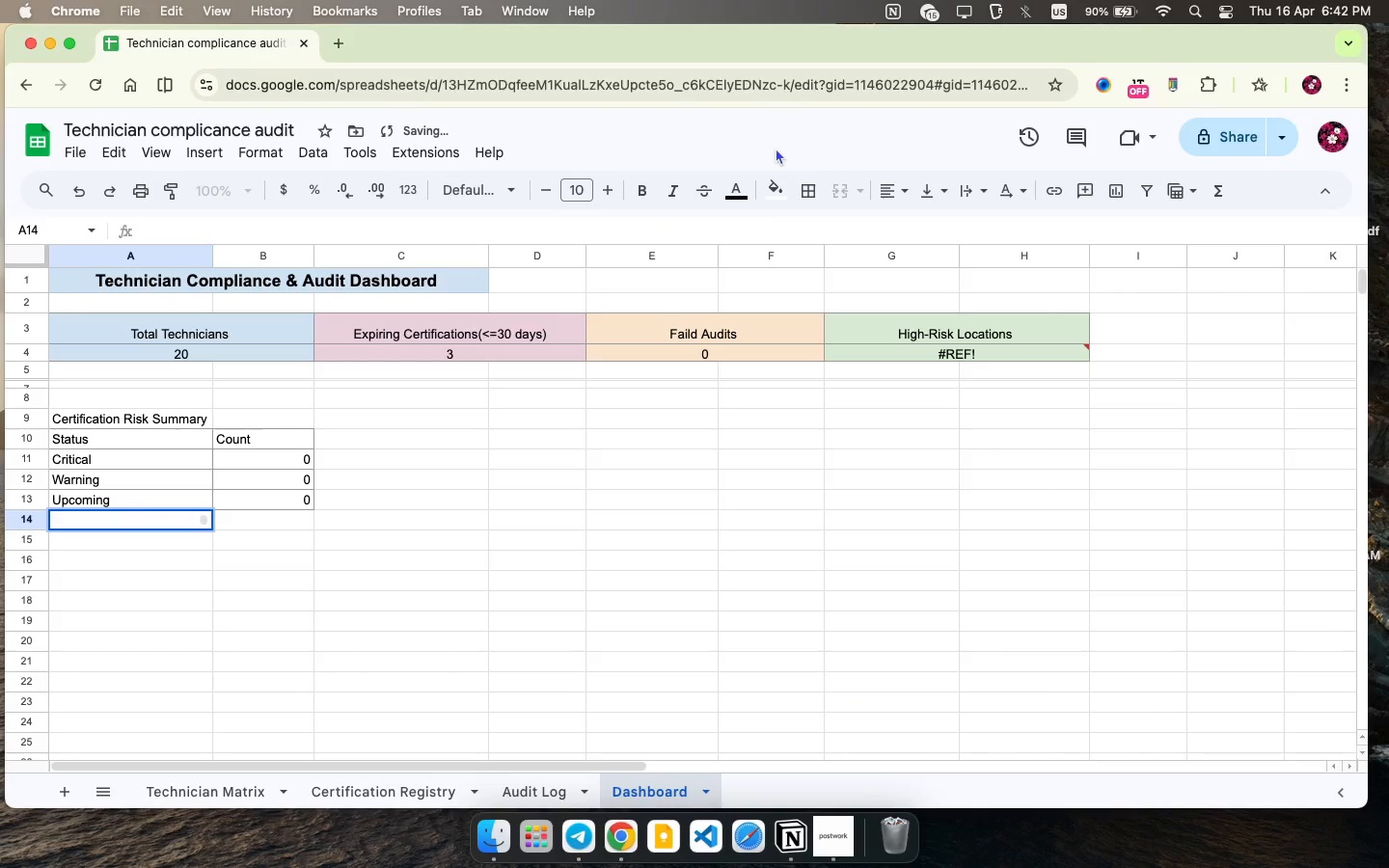 
type(Vl)
key(Backspace)
type(alid )
 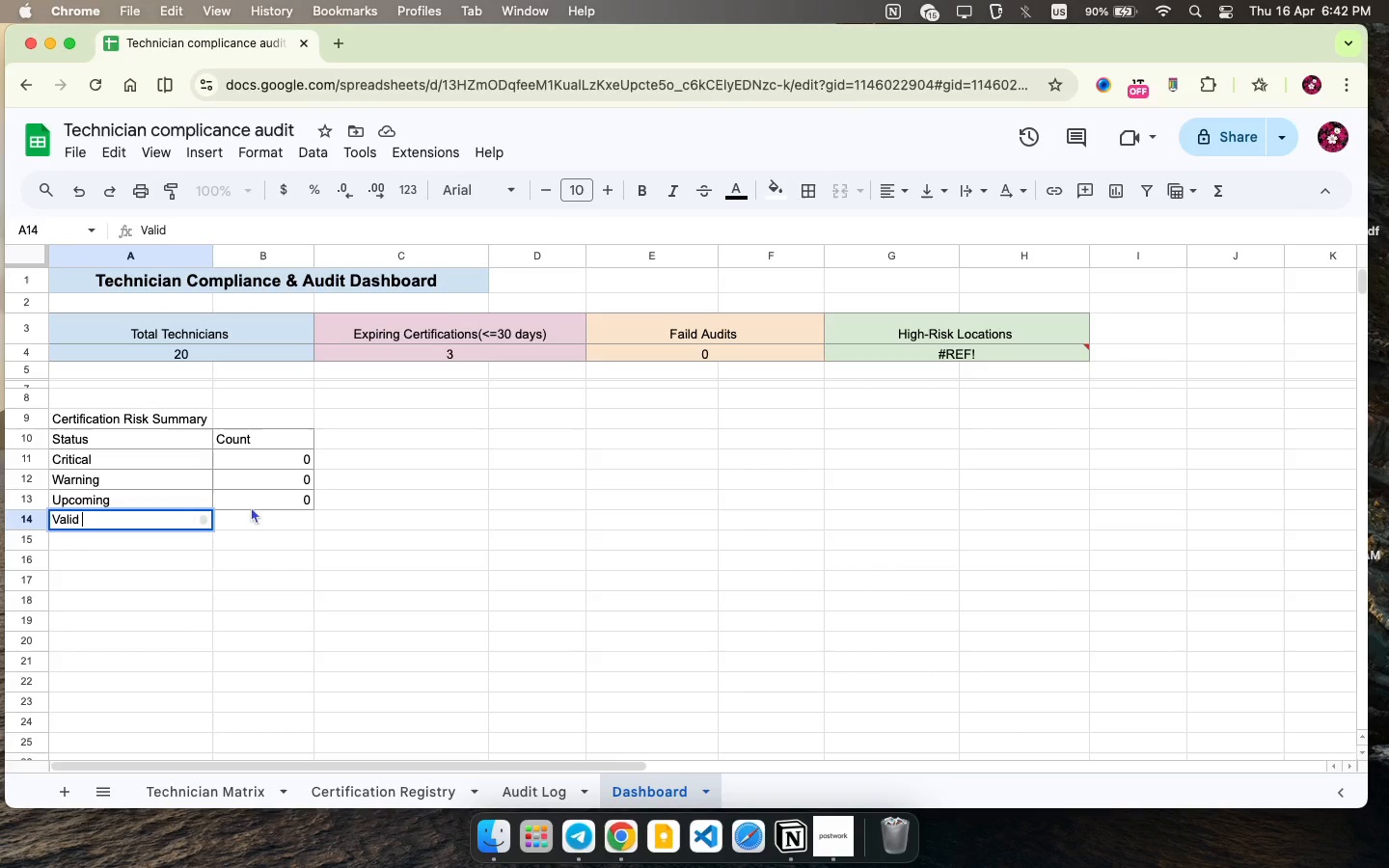 
left_click([262, 512])
 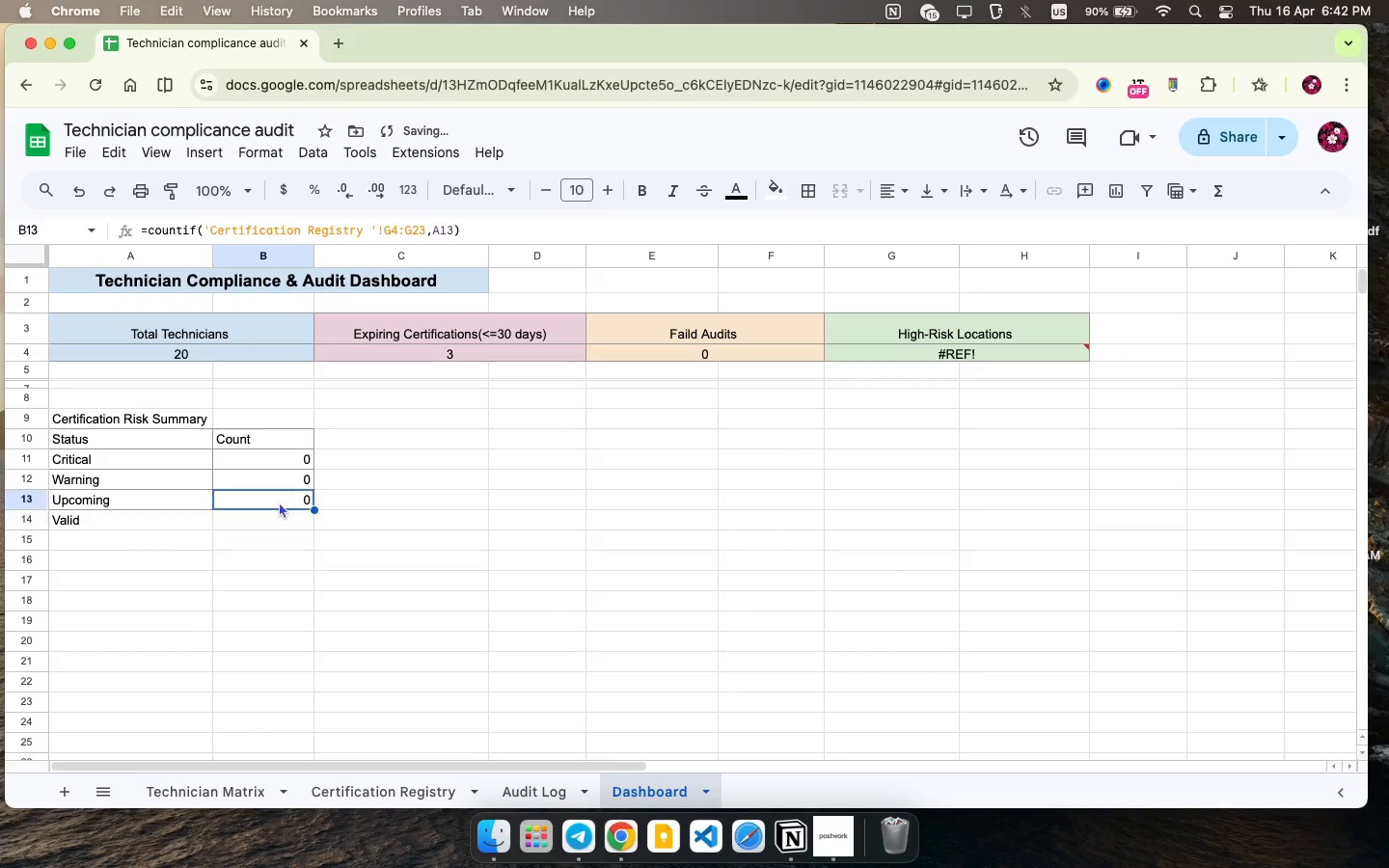 
left_click([279, 502])
 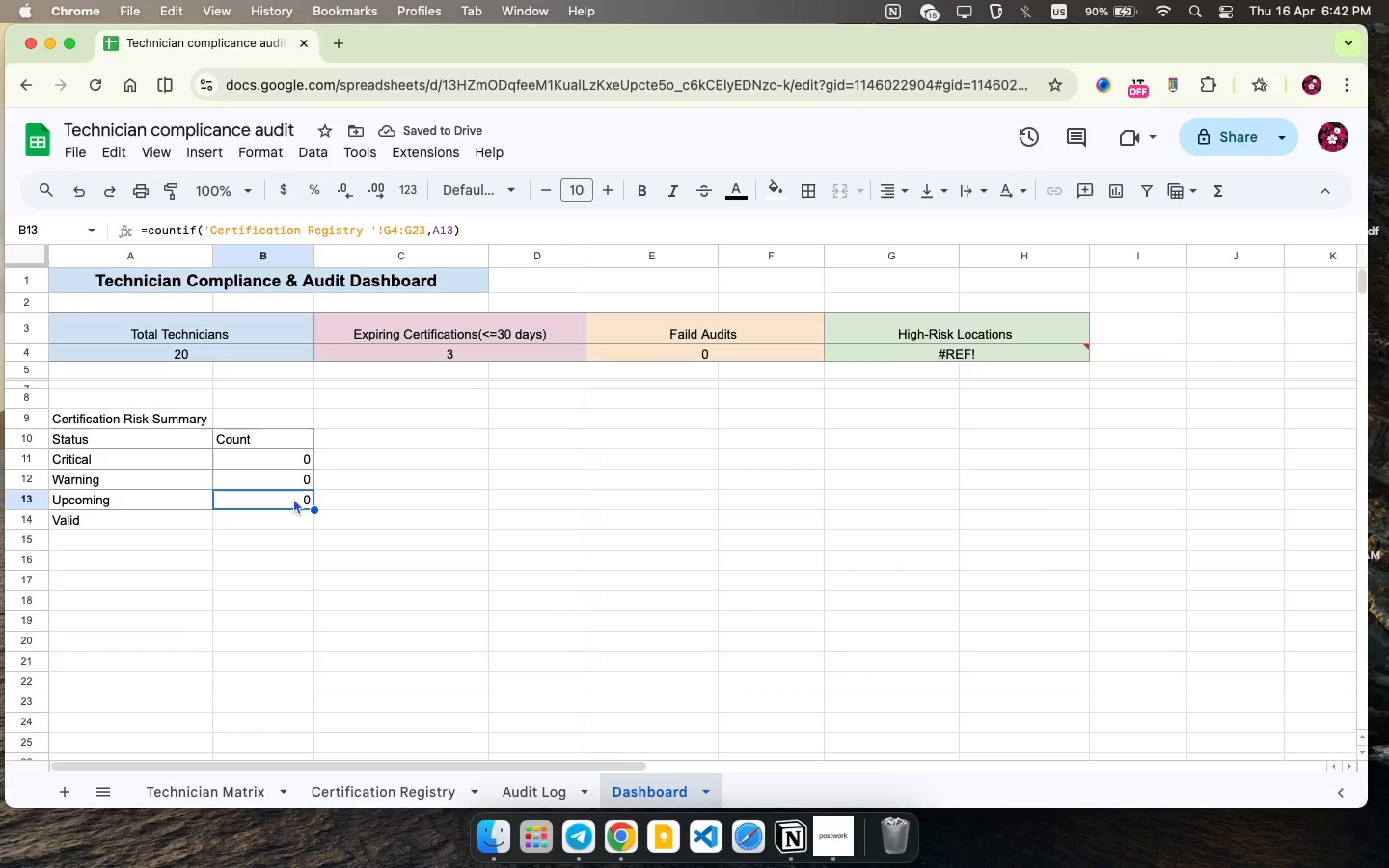 
double_click([293, 498])
 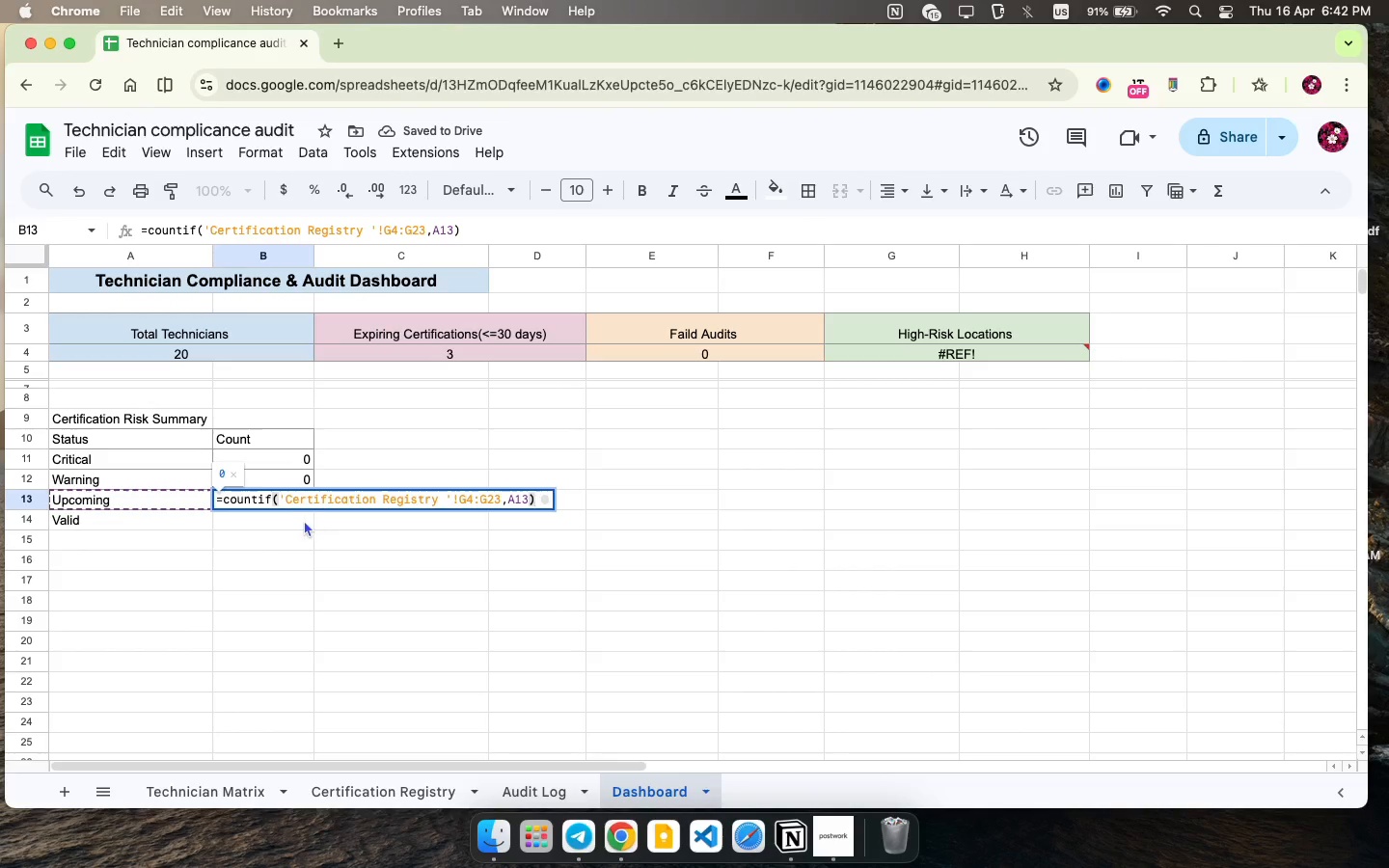 
left_click([304, 520])
 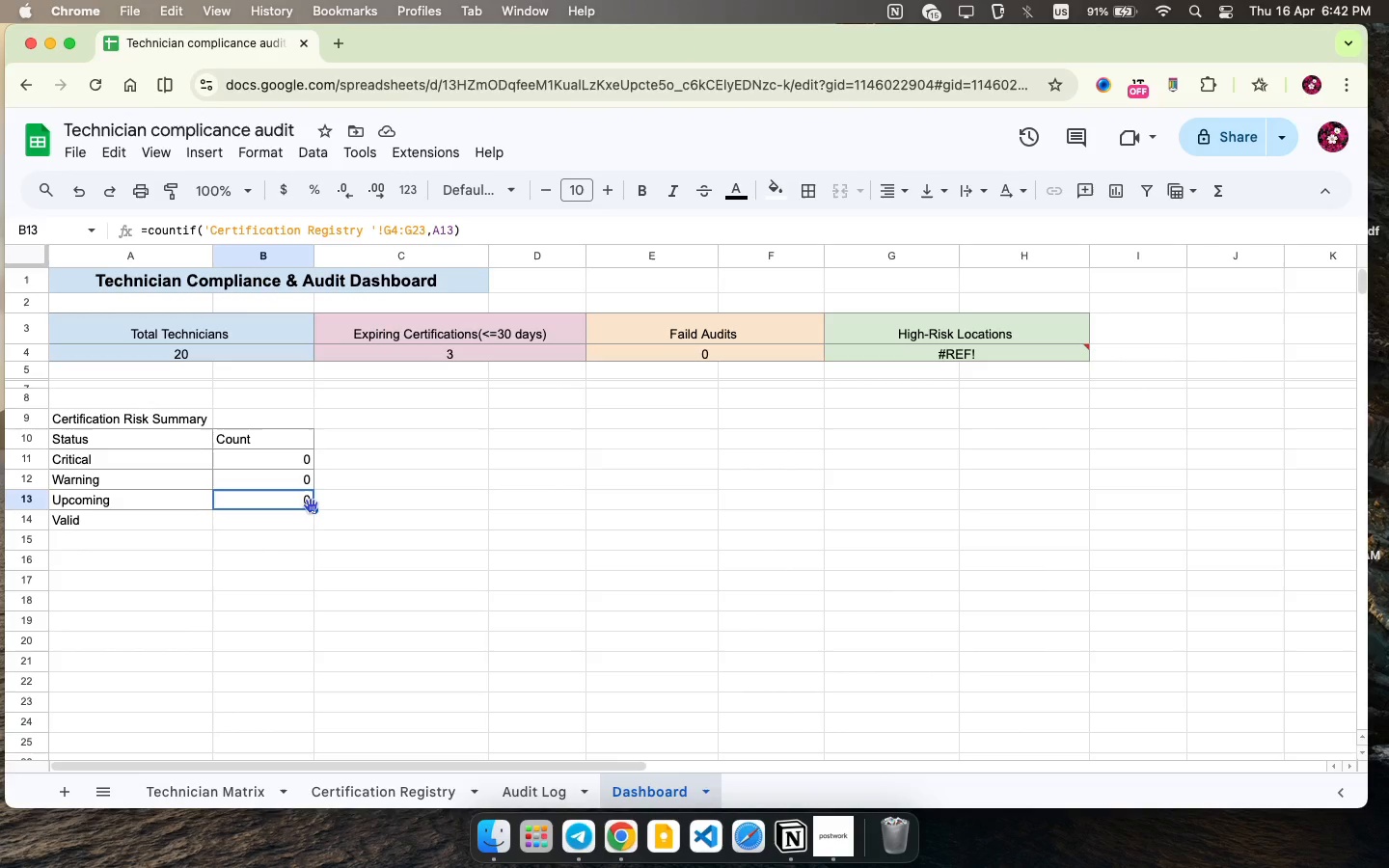 
left_click([313, 501])
 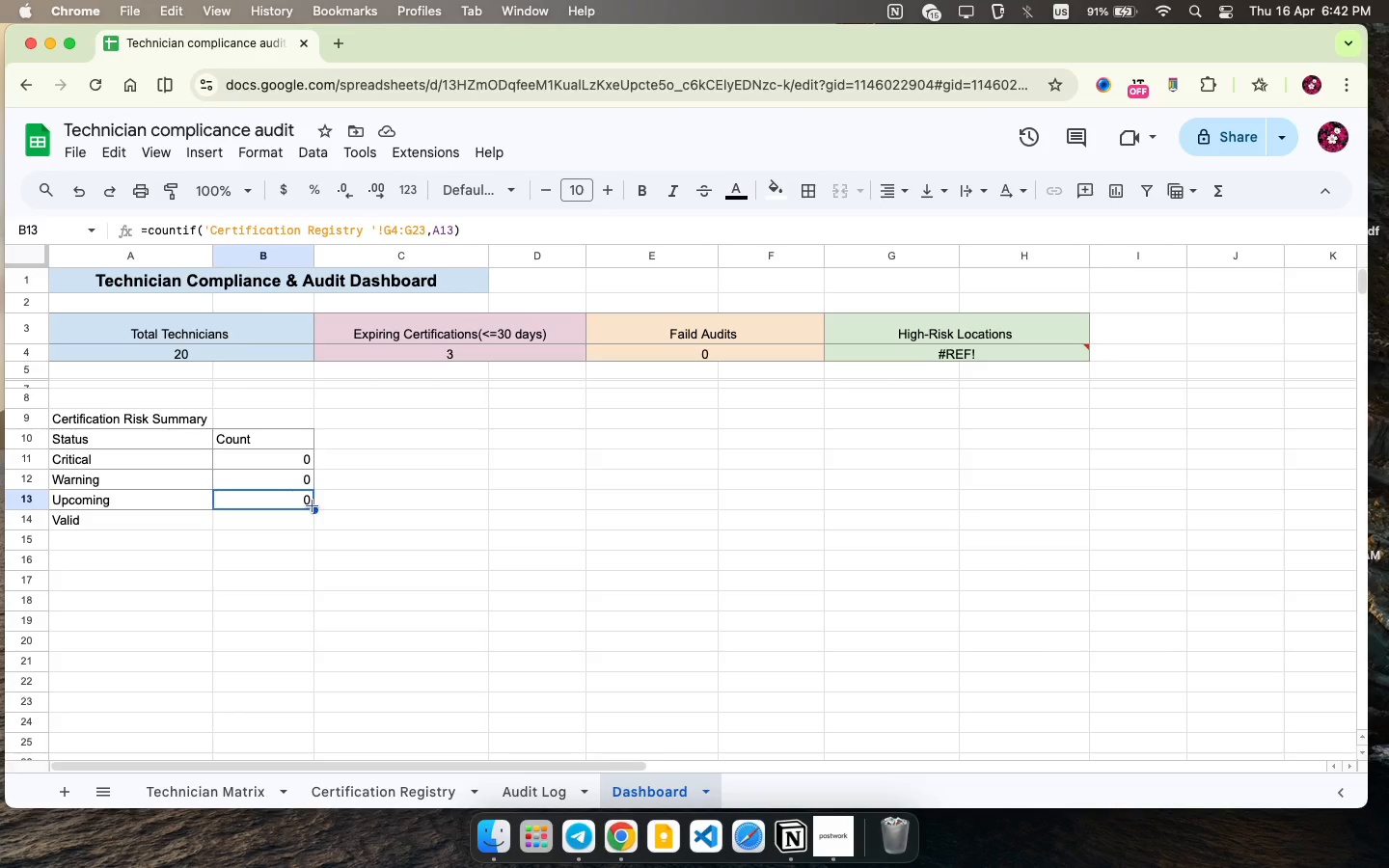 
left_click_drag(start_coordinate=[313, 506], to_coordinate=[316, 519])
 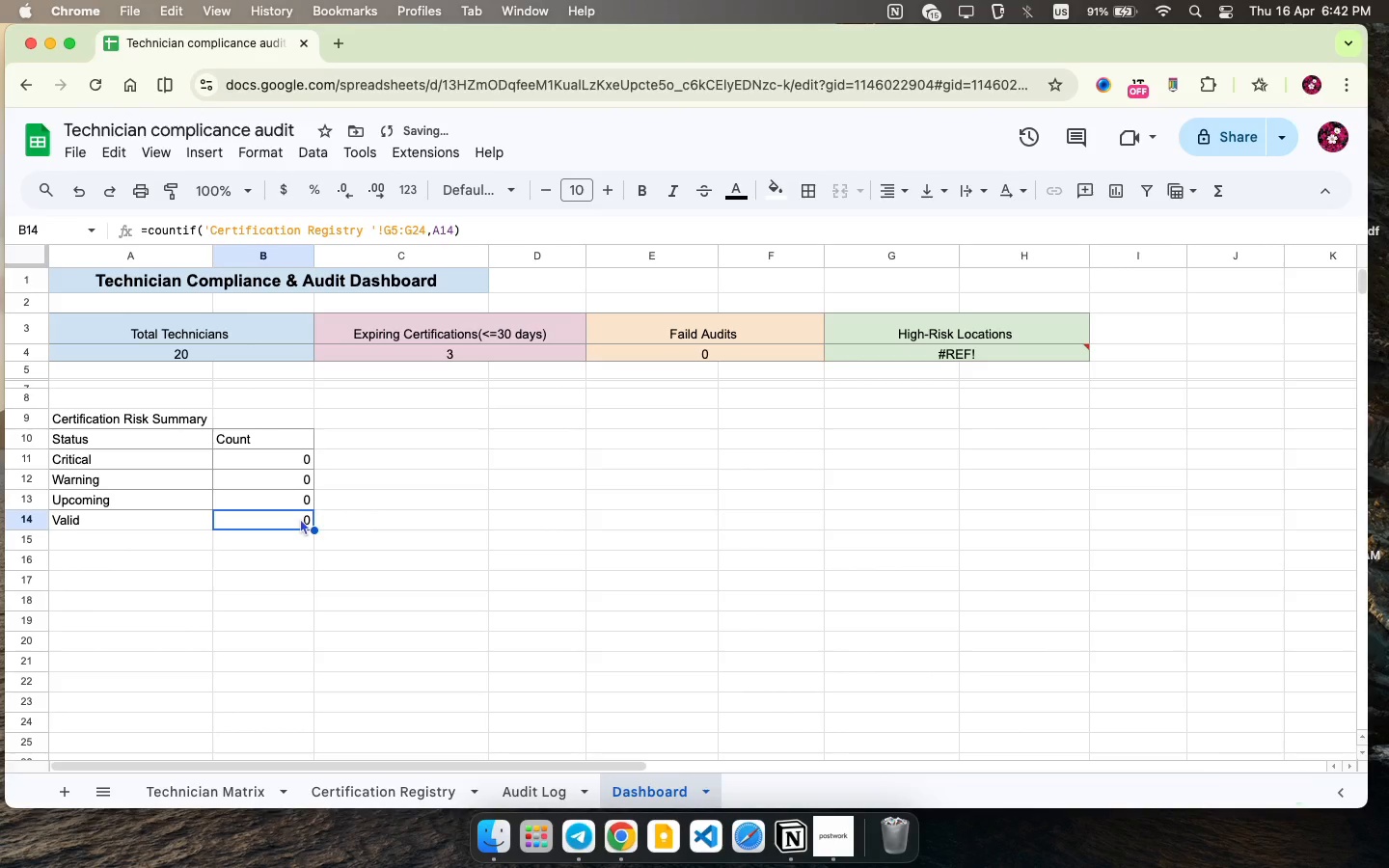 
double_click([300, 518])